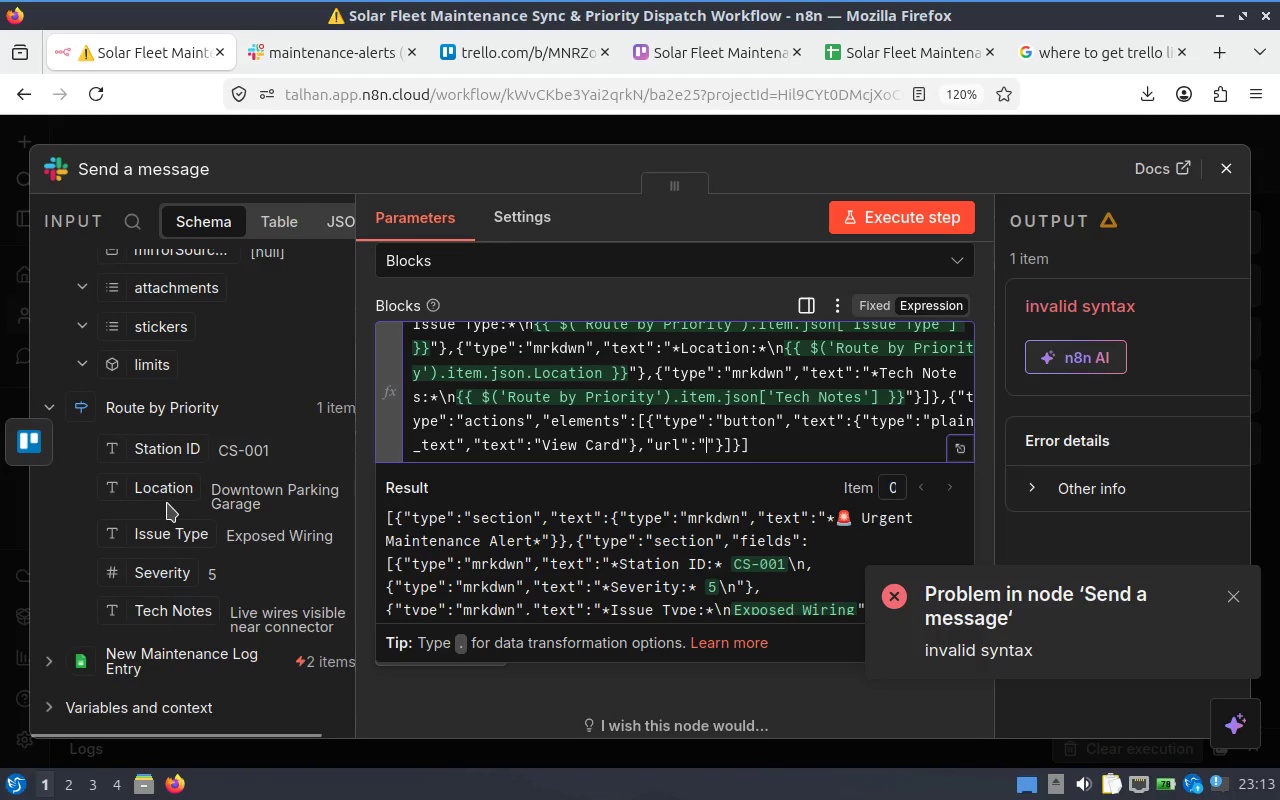 
scroll: coordinate [167, 503], scroll_direction: down, amount: 1.0
 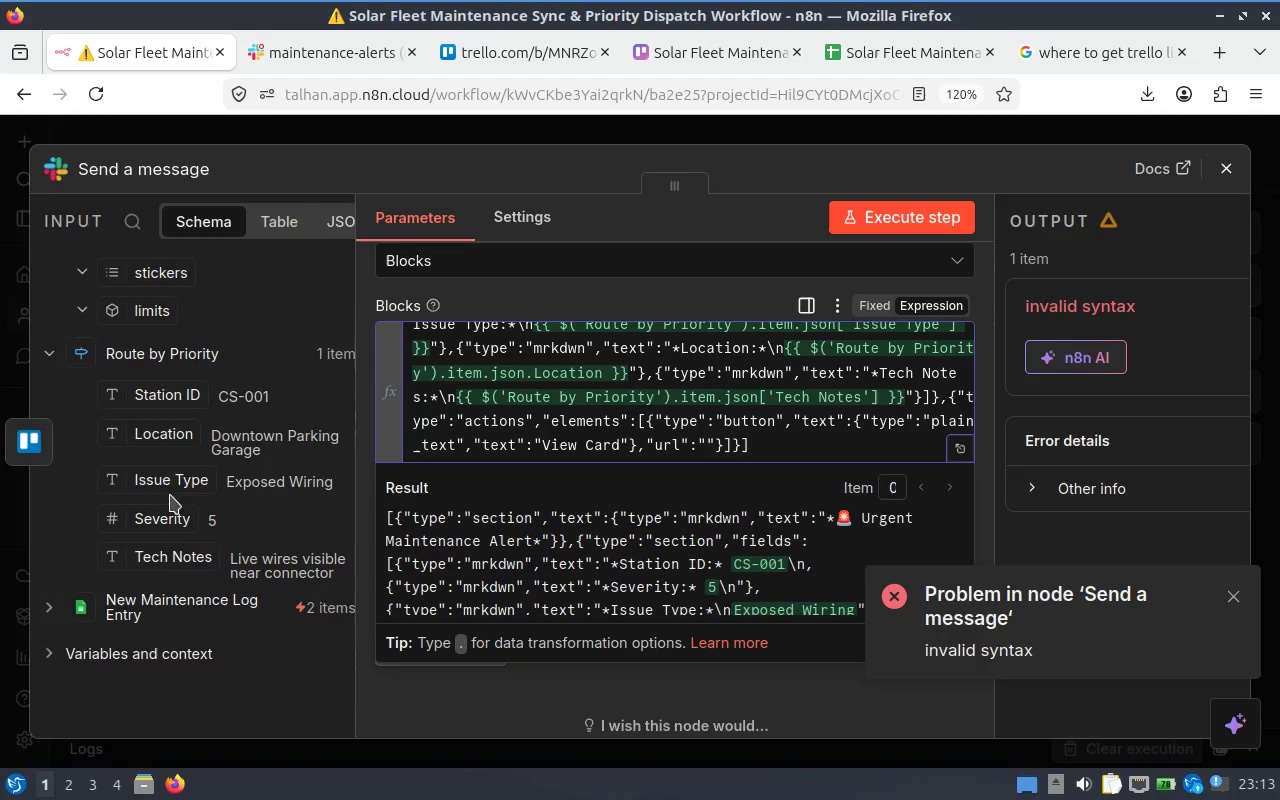 
scroll: coordinate [177, 513], scroll_direction: up, amount: 4.0
 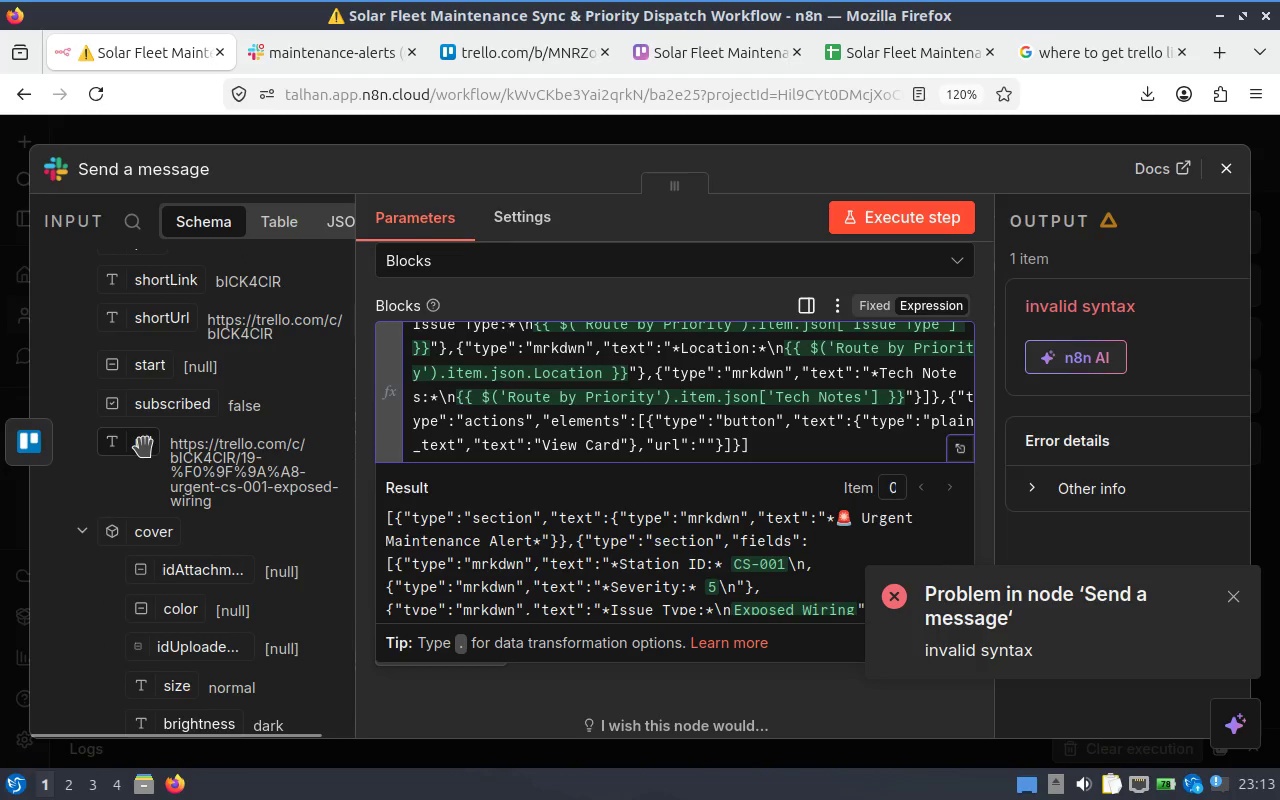 
left_click_drag(start_coordinate=[145, 447], to_coordinate=[710, 453])
 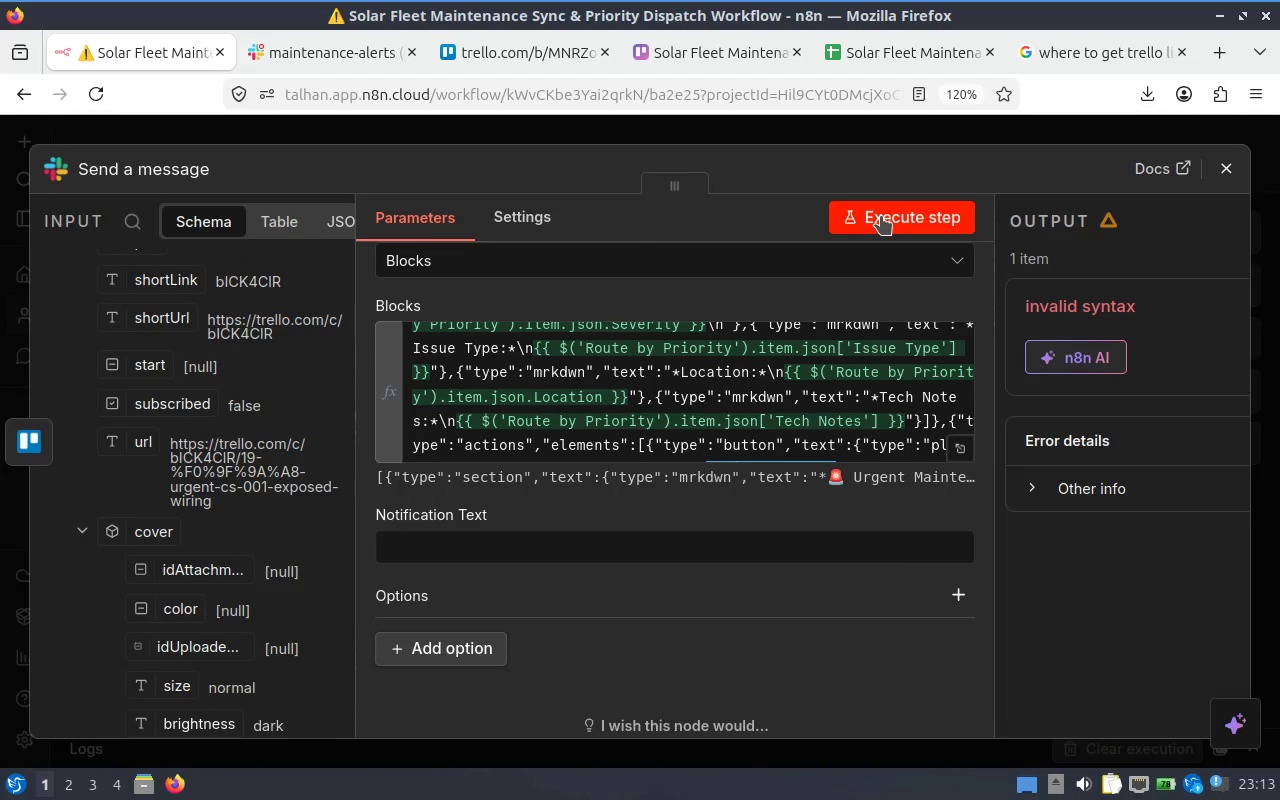 
scroll: coordinate [925, 396], scroll_direction: down, amount: 2.0
 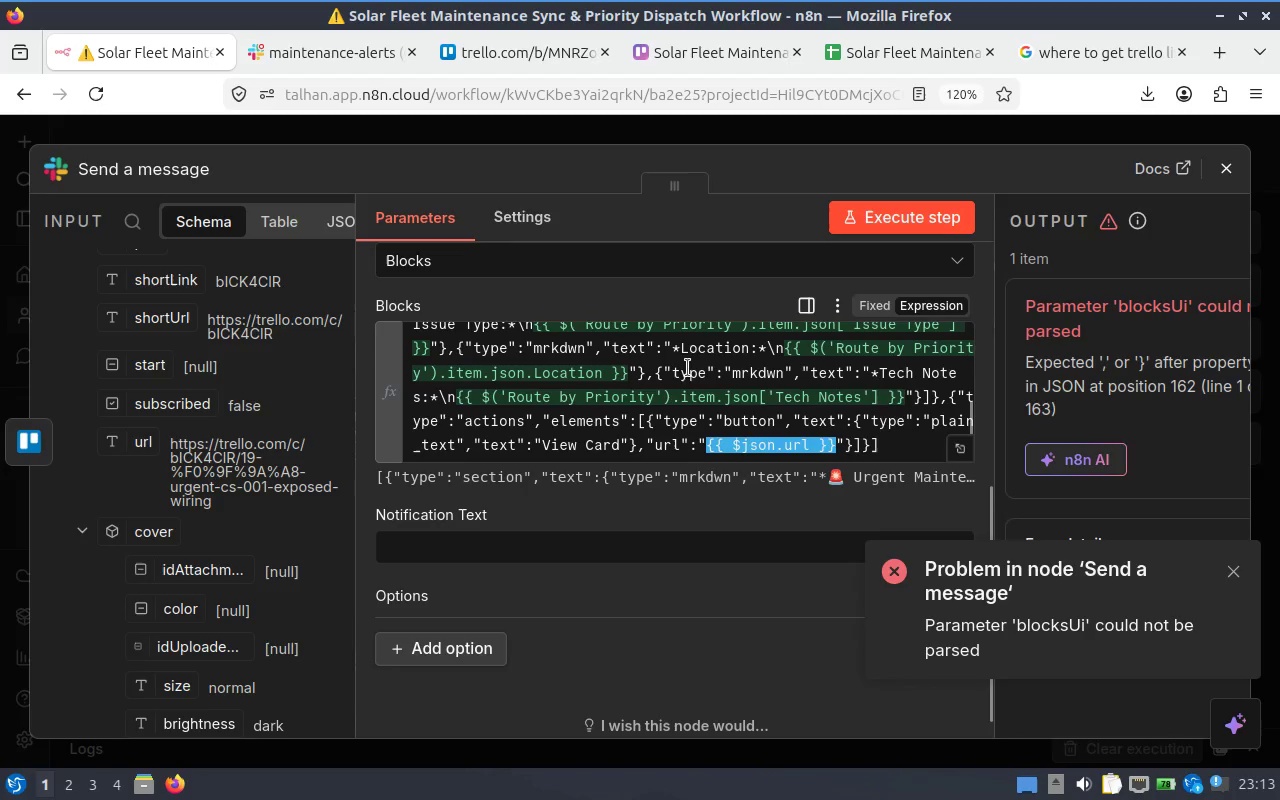 
wait(5.82)
 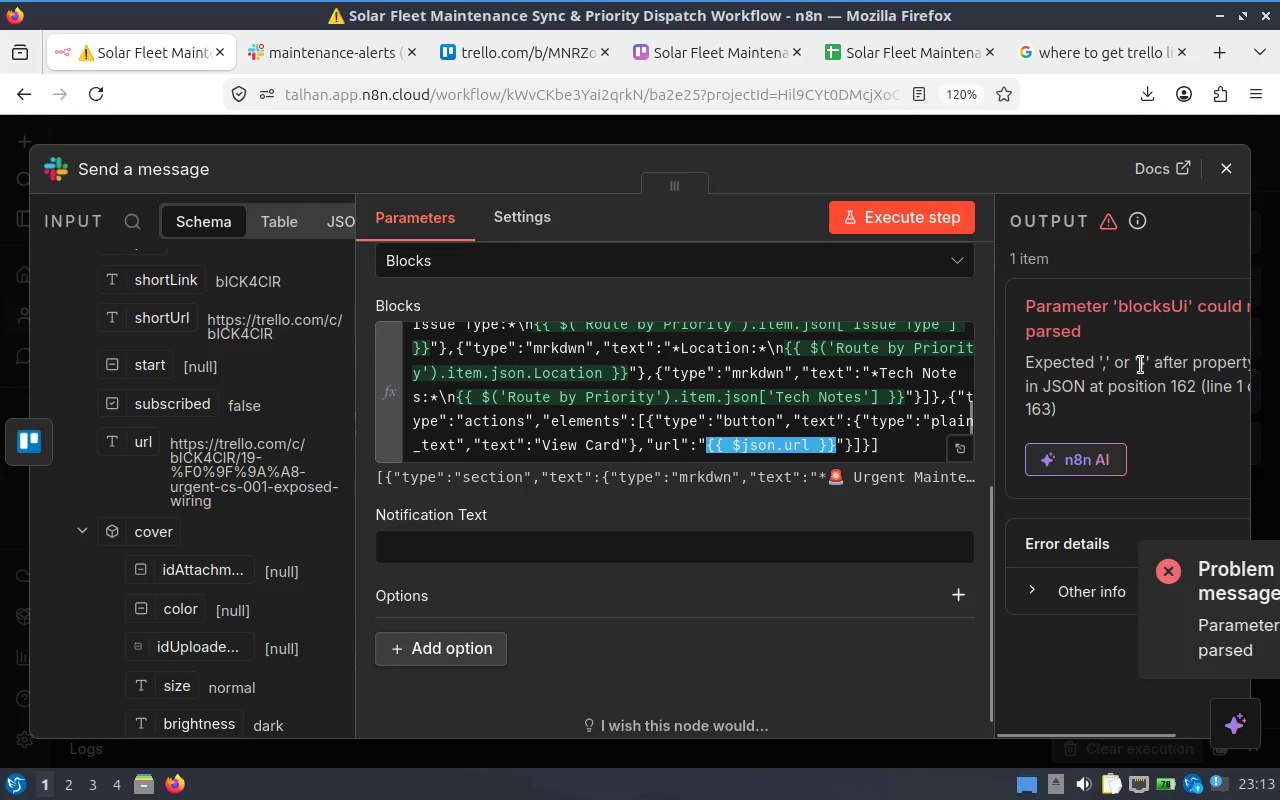 
scroll: coordinate [645, 381], scroll_direction: up, amount: 1.0
 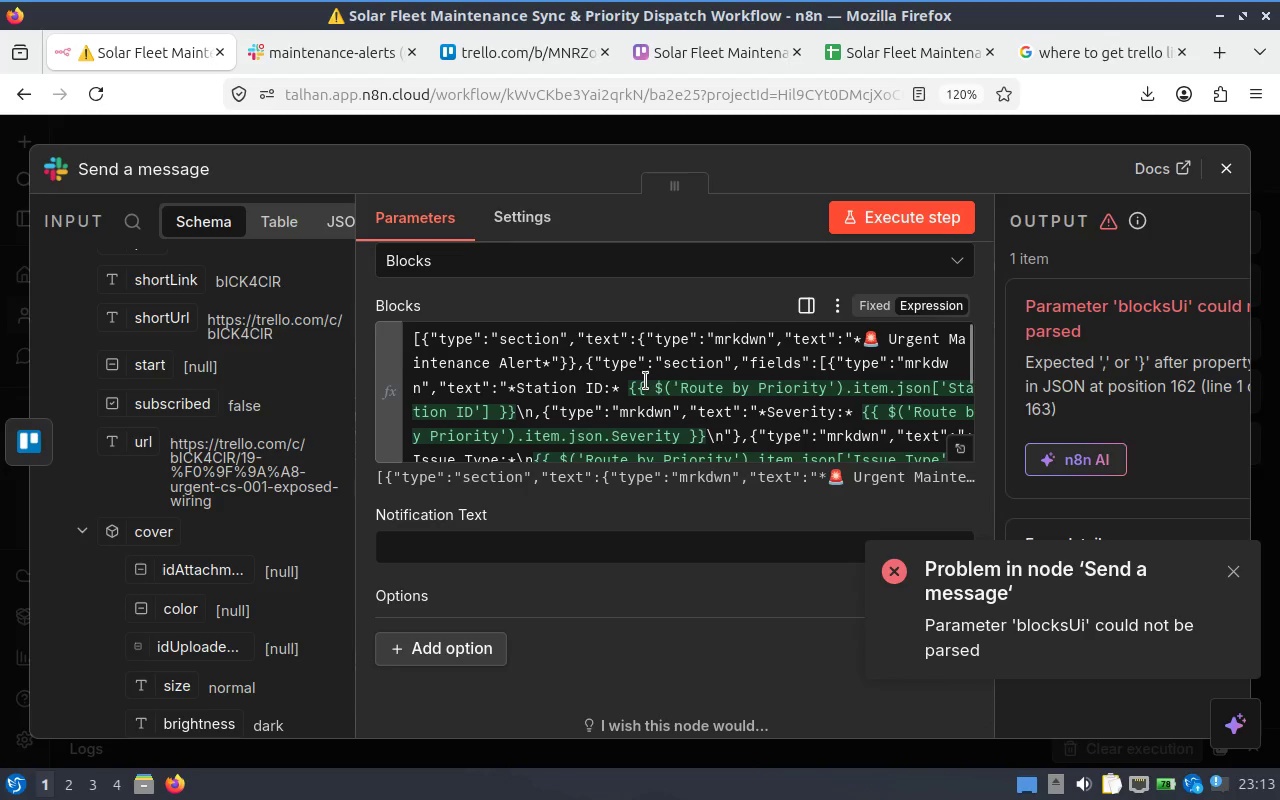 
scroll: coordinate [645, 381], scroll_direction: down, amount: 2.0
 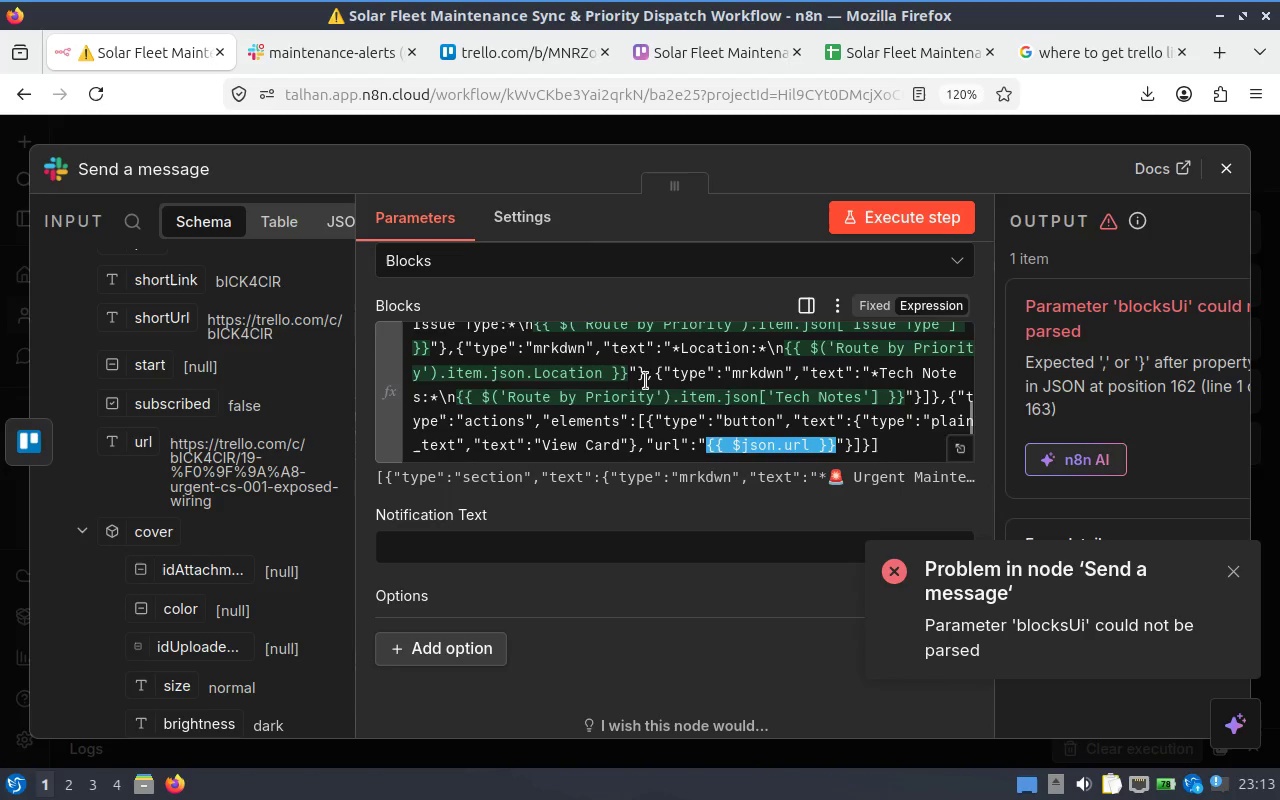 
scroll: coordinate [645, 381], scroll_direction: up, amount: 1.0
 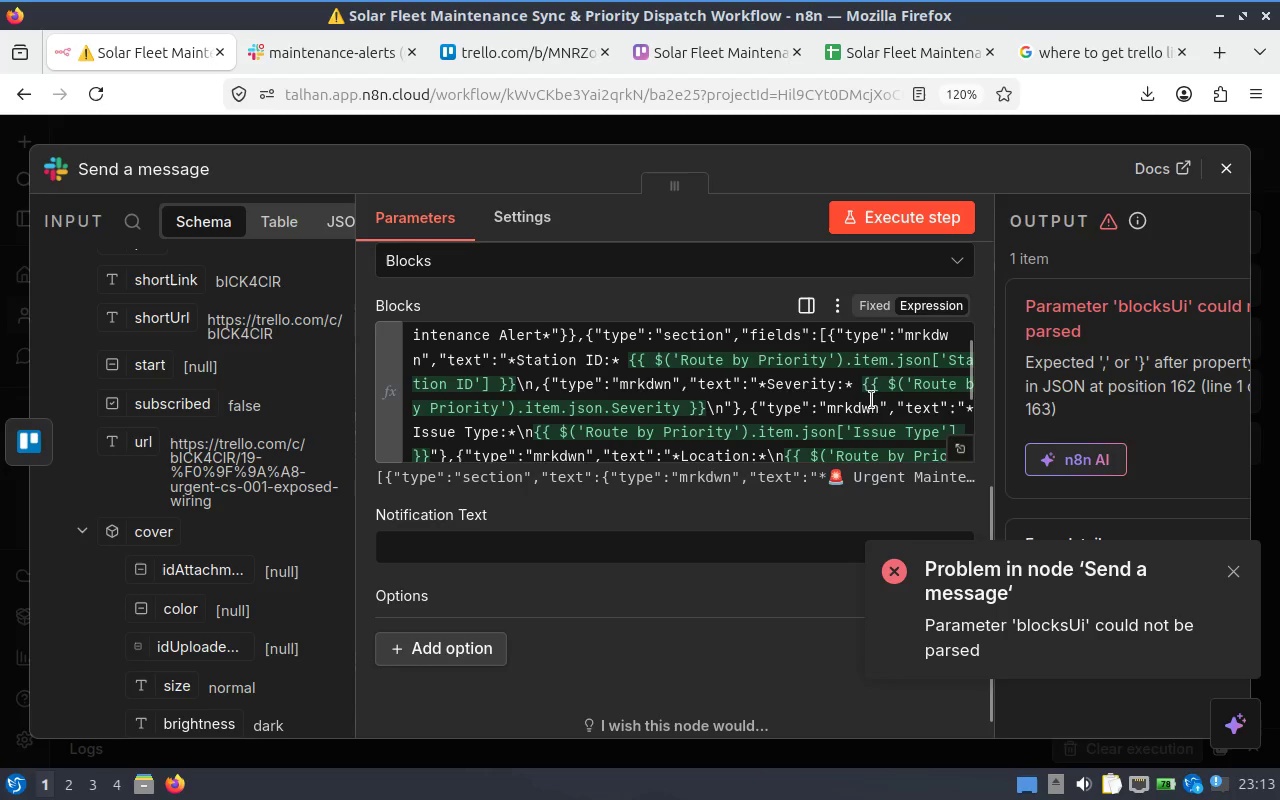 
left_click([867, 391])
 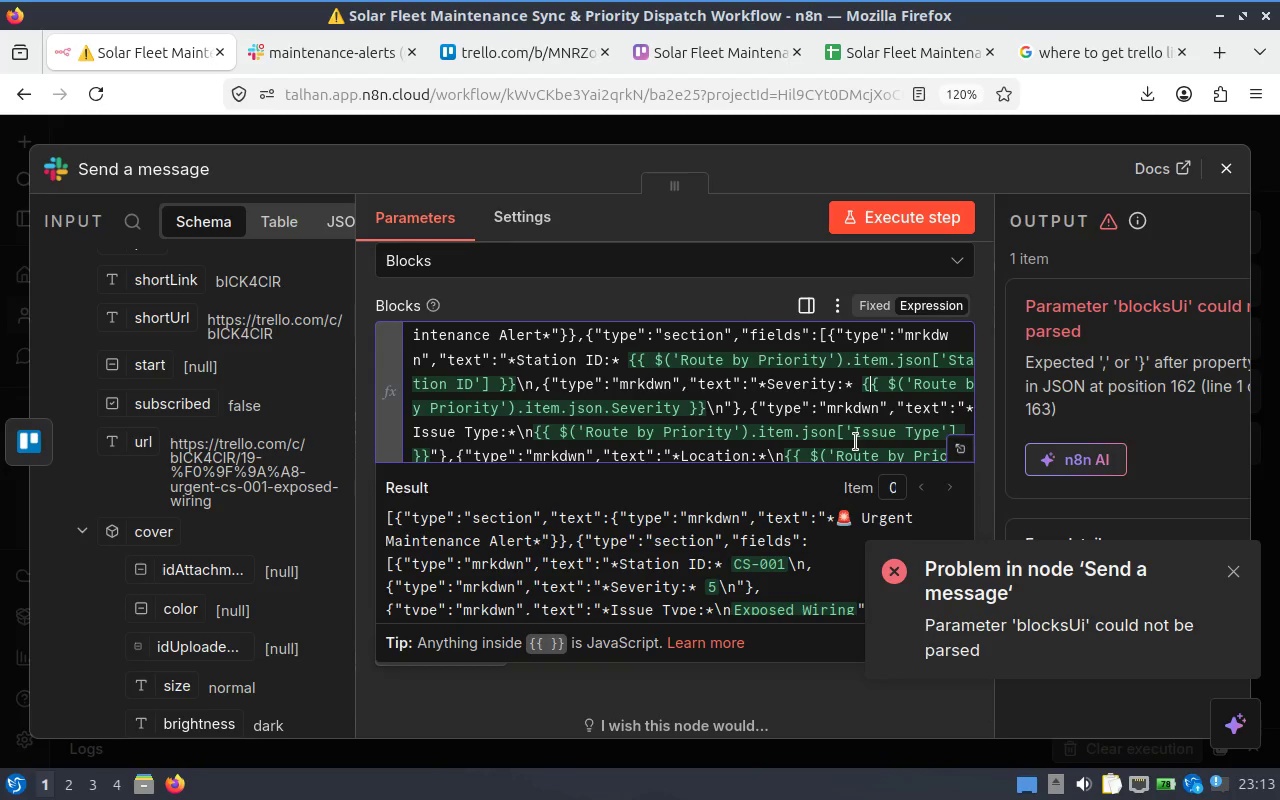 
wait(12.85)
 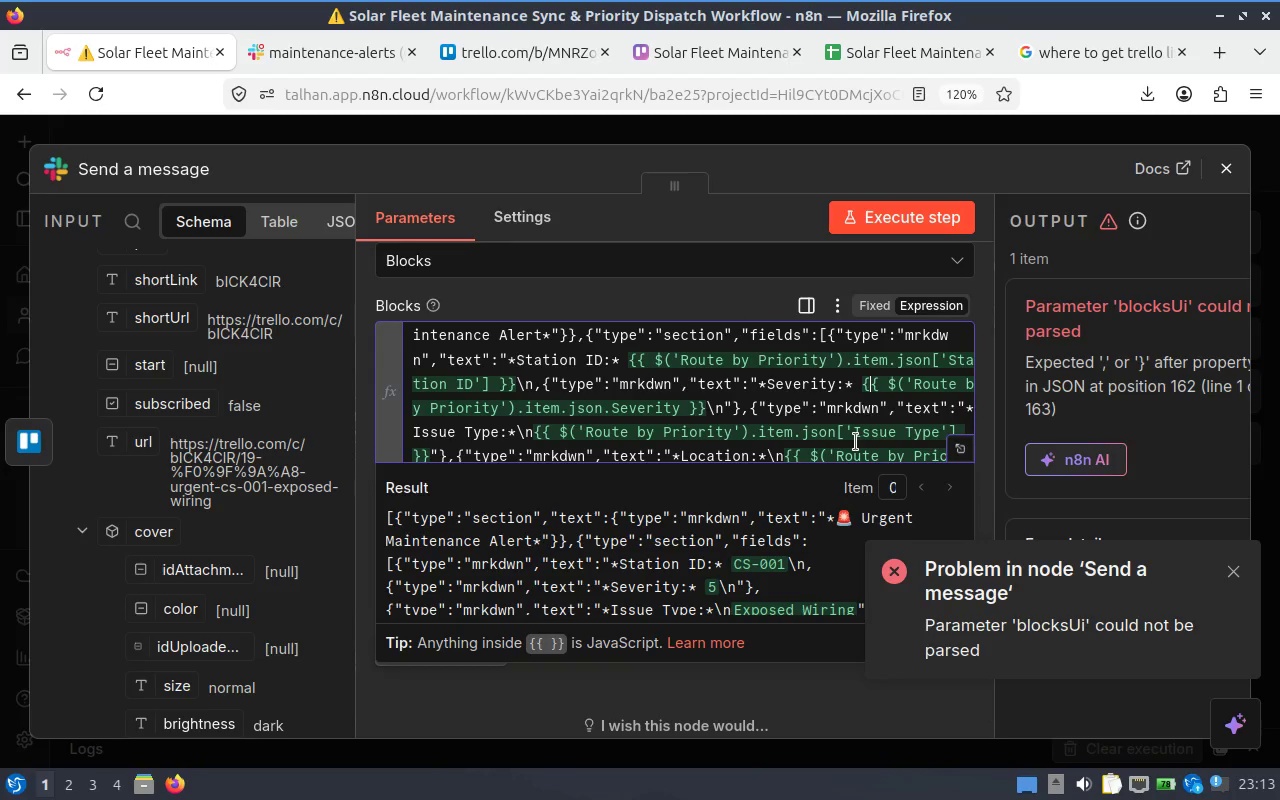 
left_click([1240, 570])
 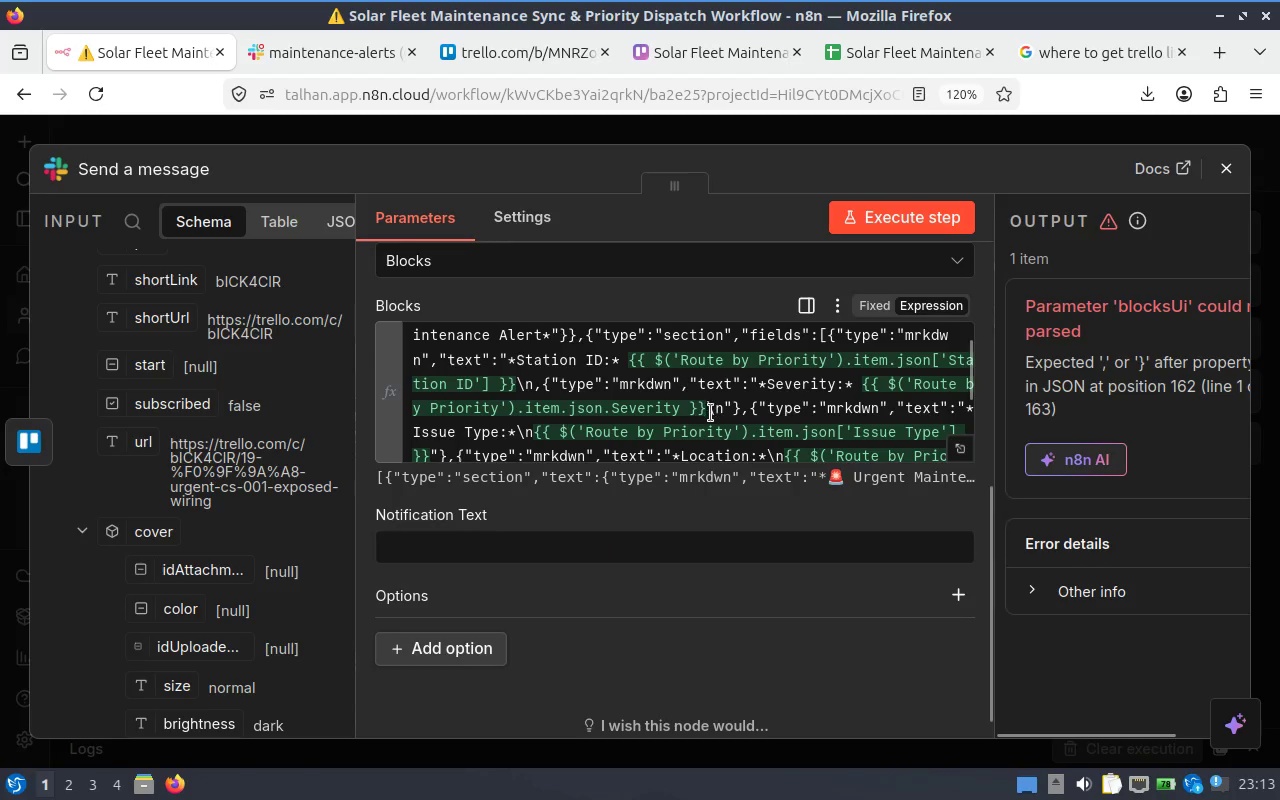 
left_click([711, 413])
 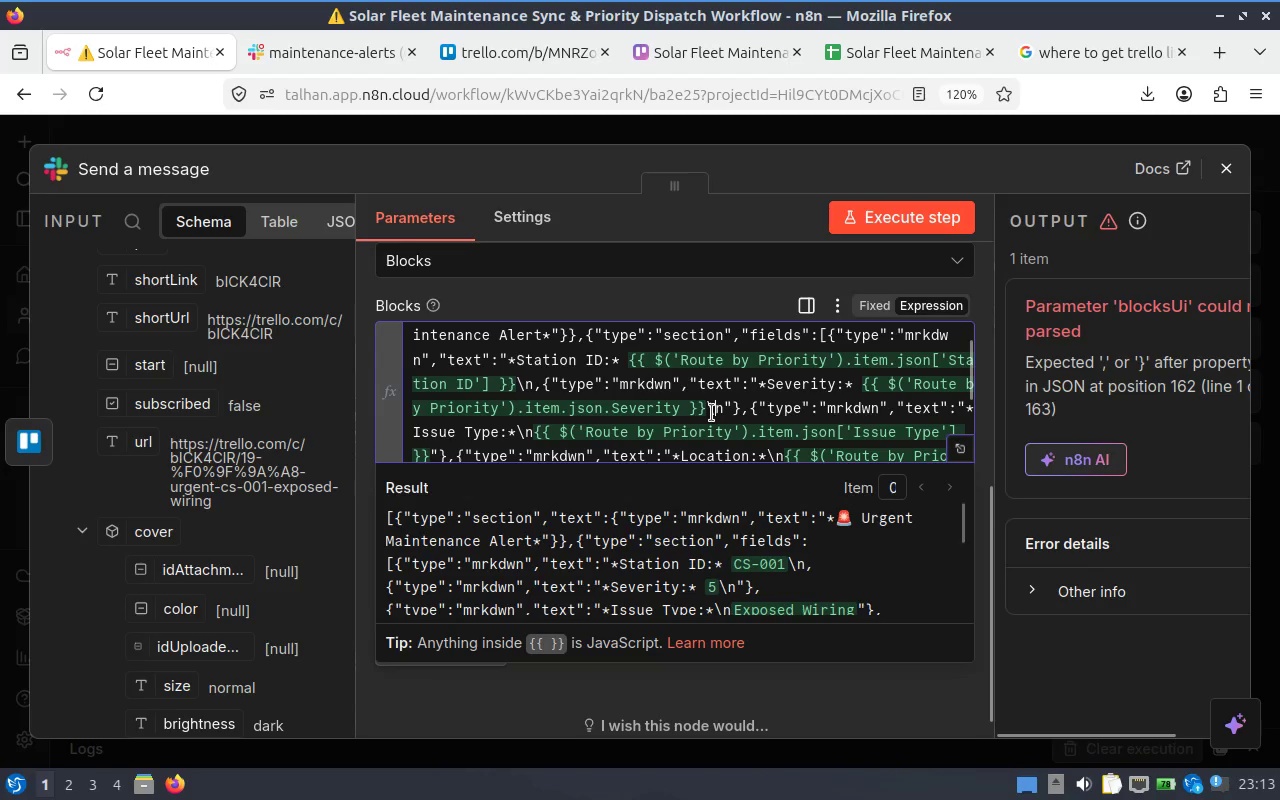 
key(Control+A)
 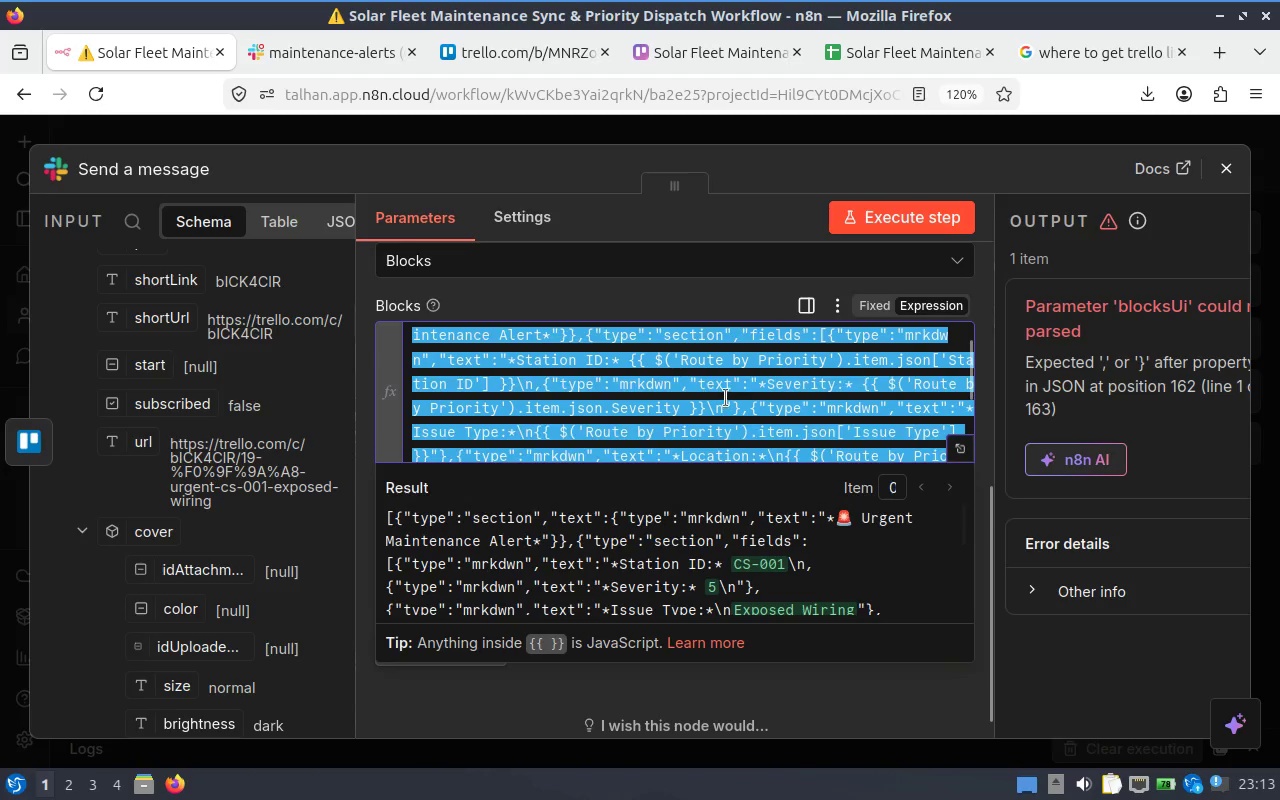 
key(Control+C)
 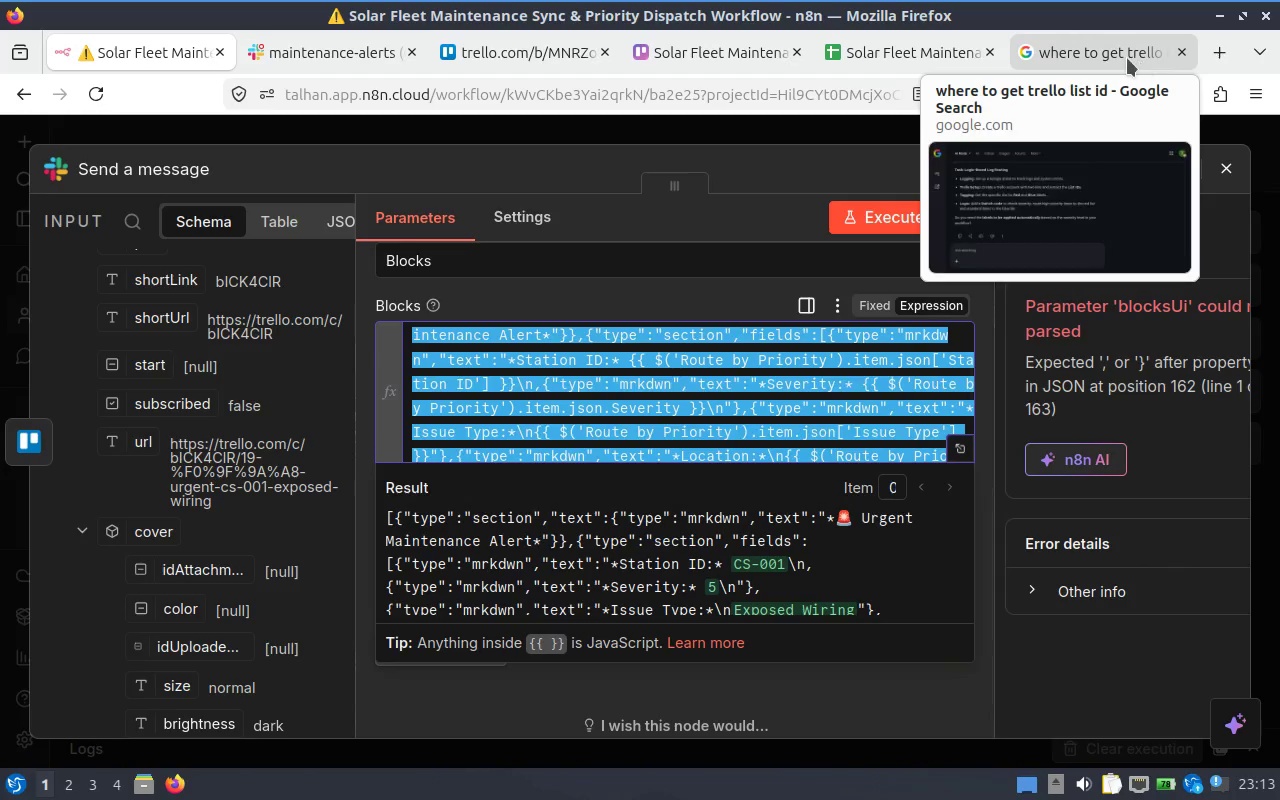 
right_click([1111, 58])
 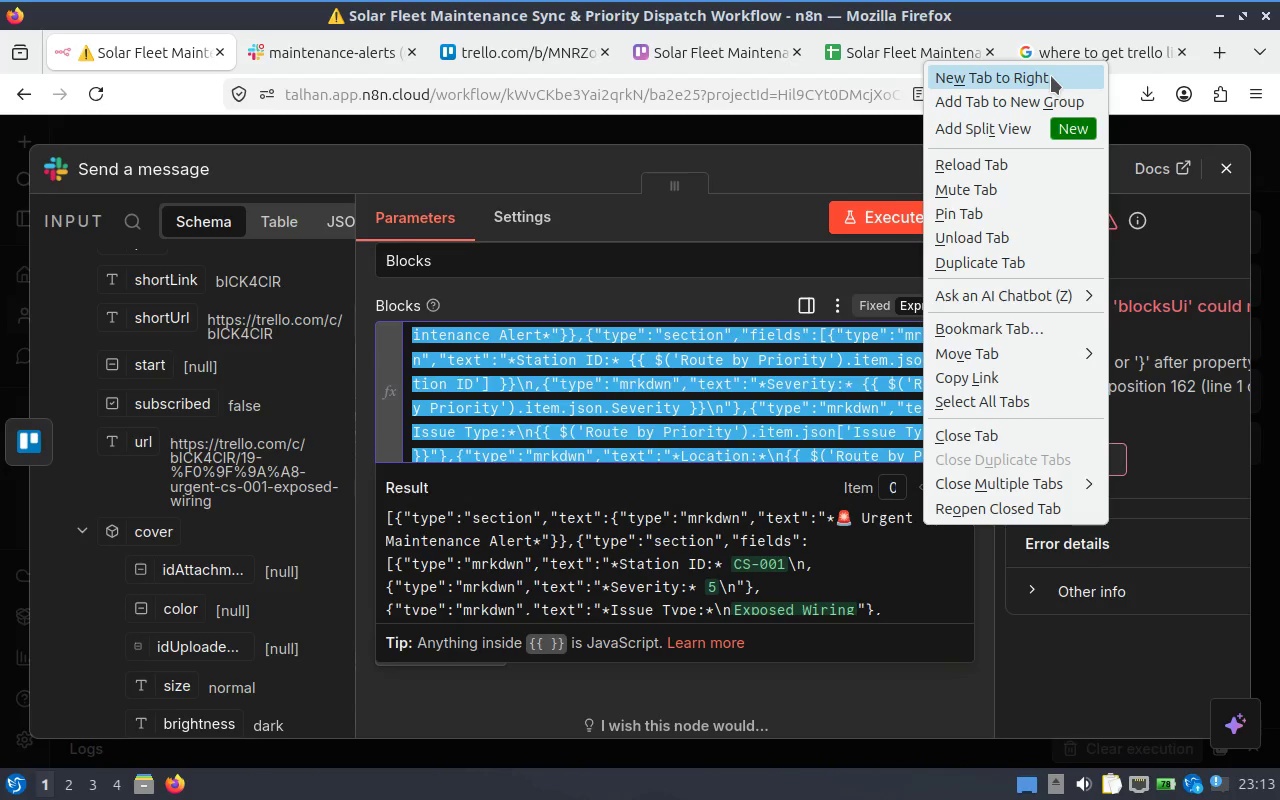 
left_click([1051, 76])
 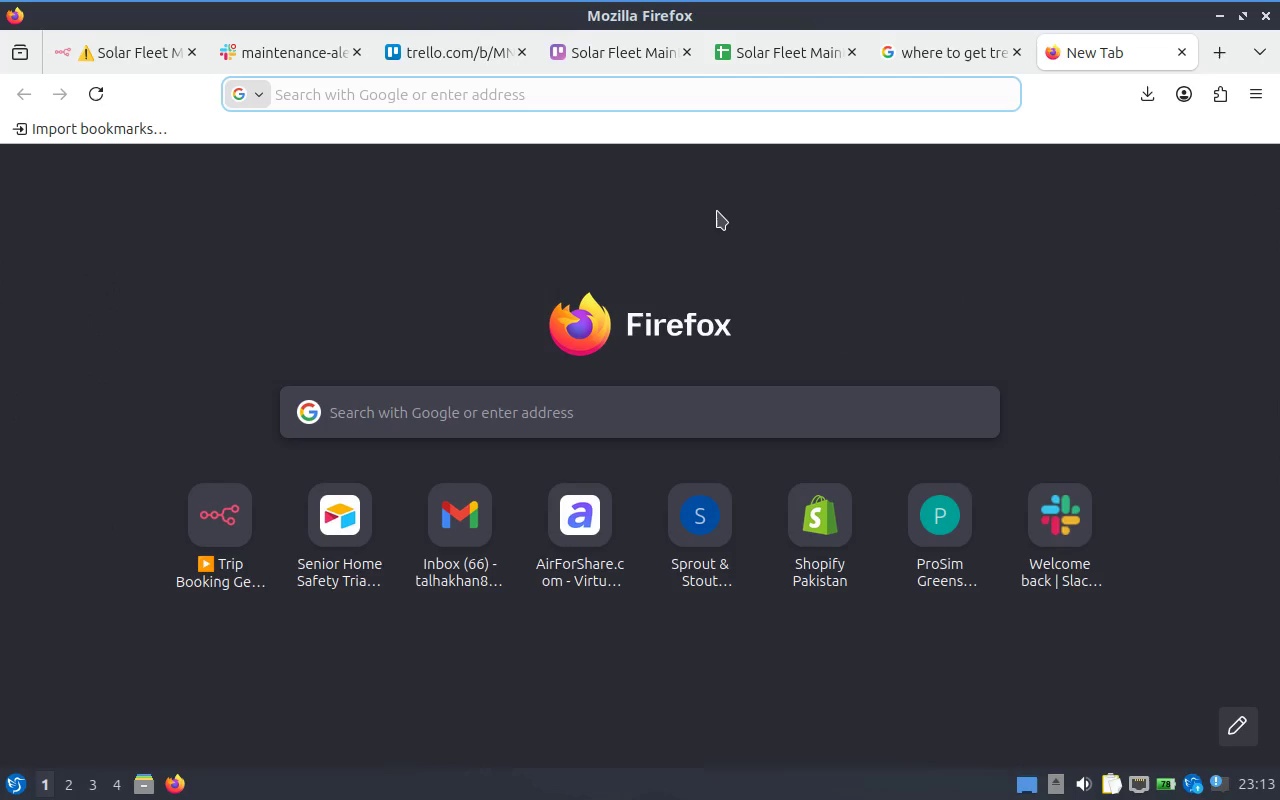 
key(Control+V)
 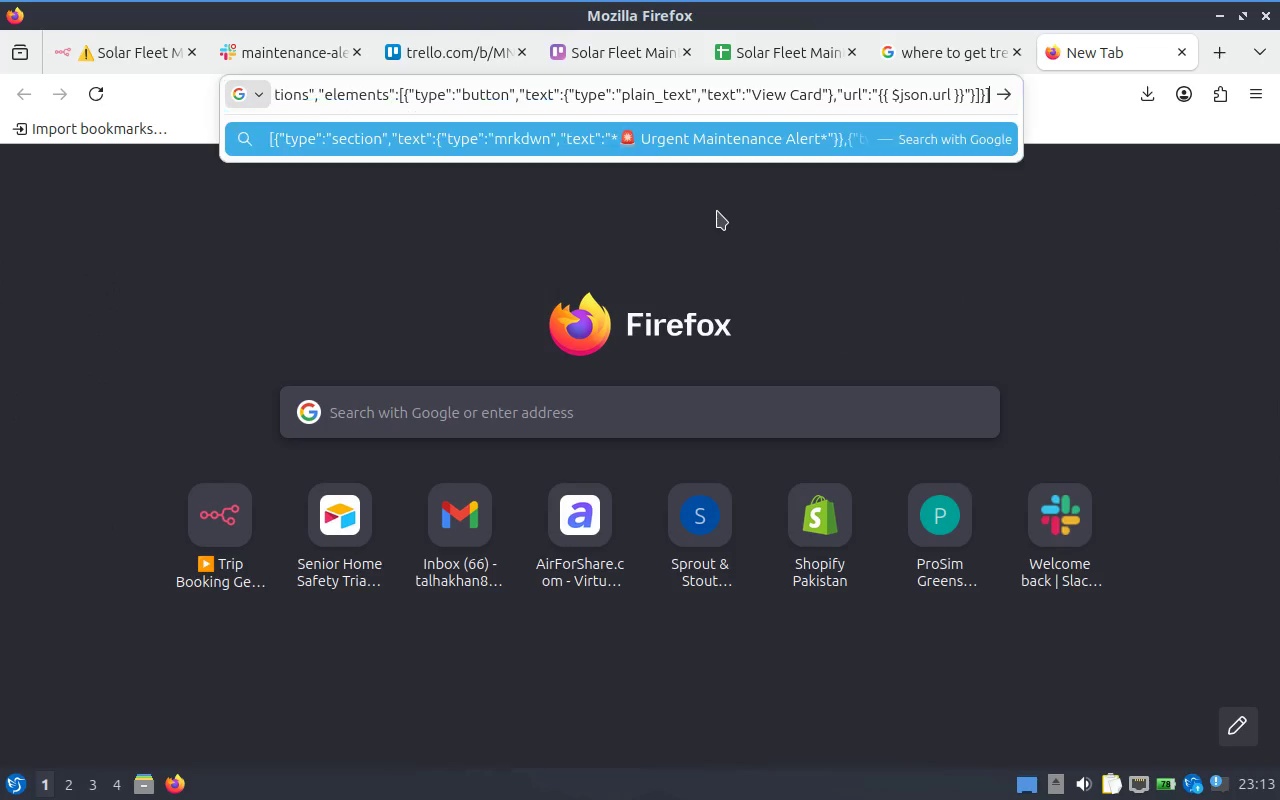 
key(Enter)
 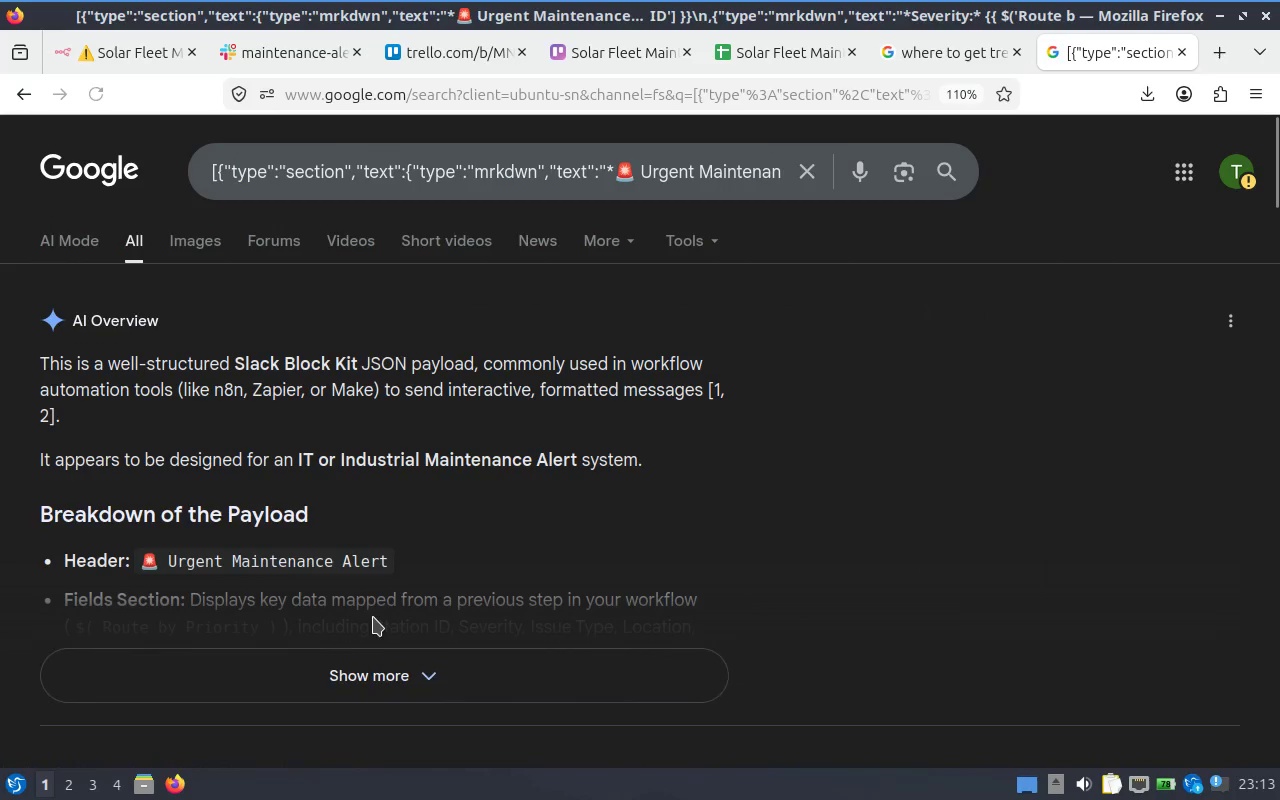 
left_click([391, 668])
 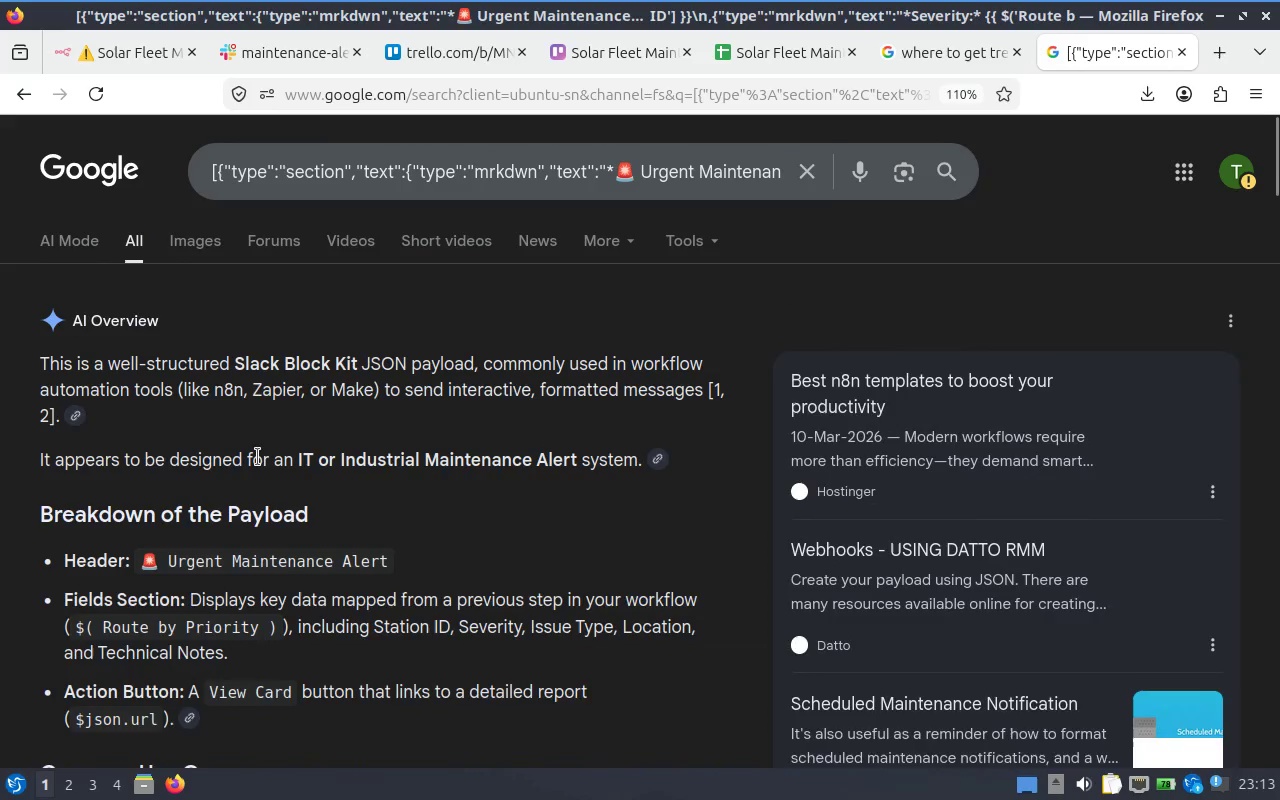 
scroll: coordinate [383, 416], scroll_direction: down, amount: 5.0
 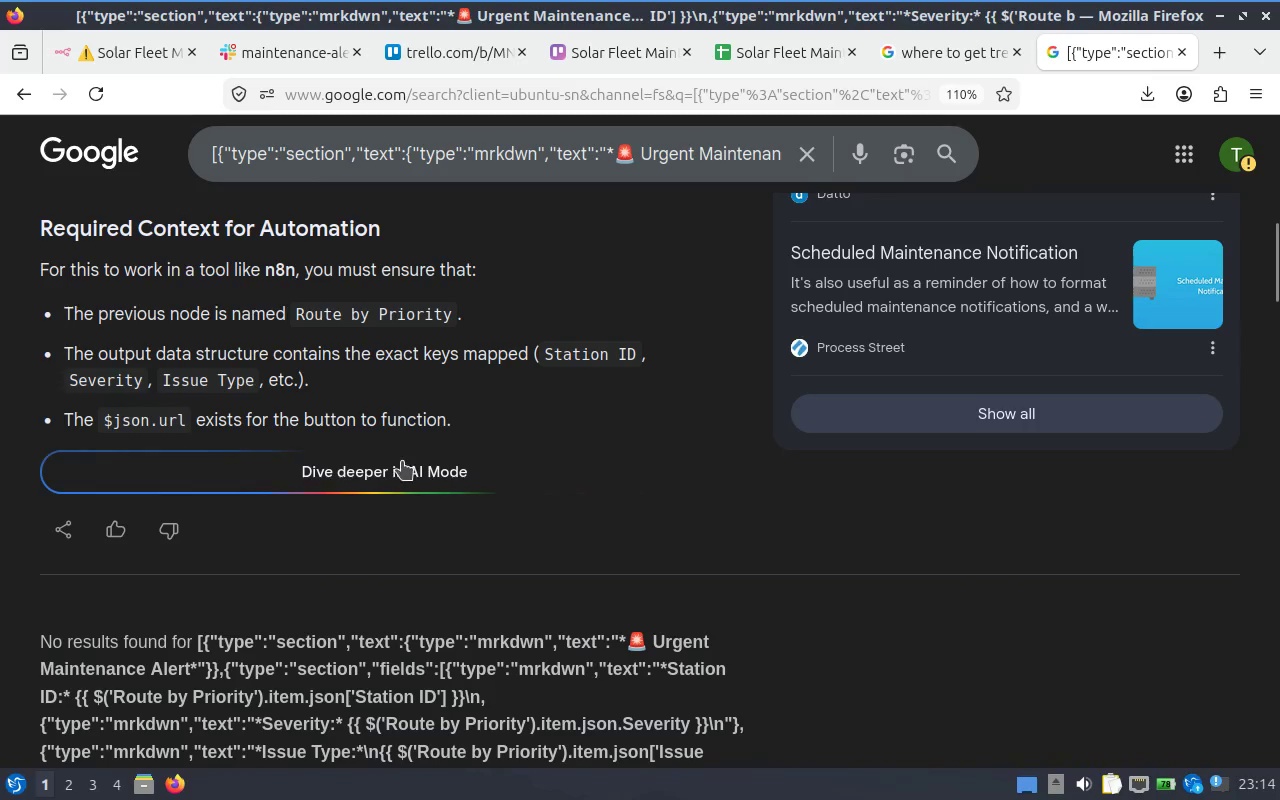 
left_click([402, 461])
 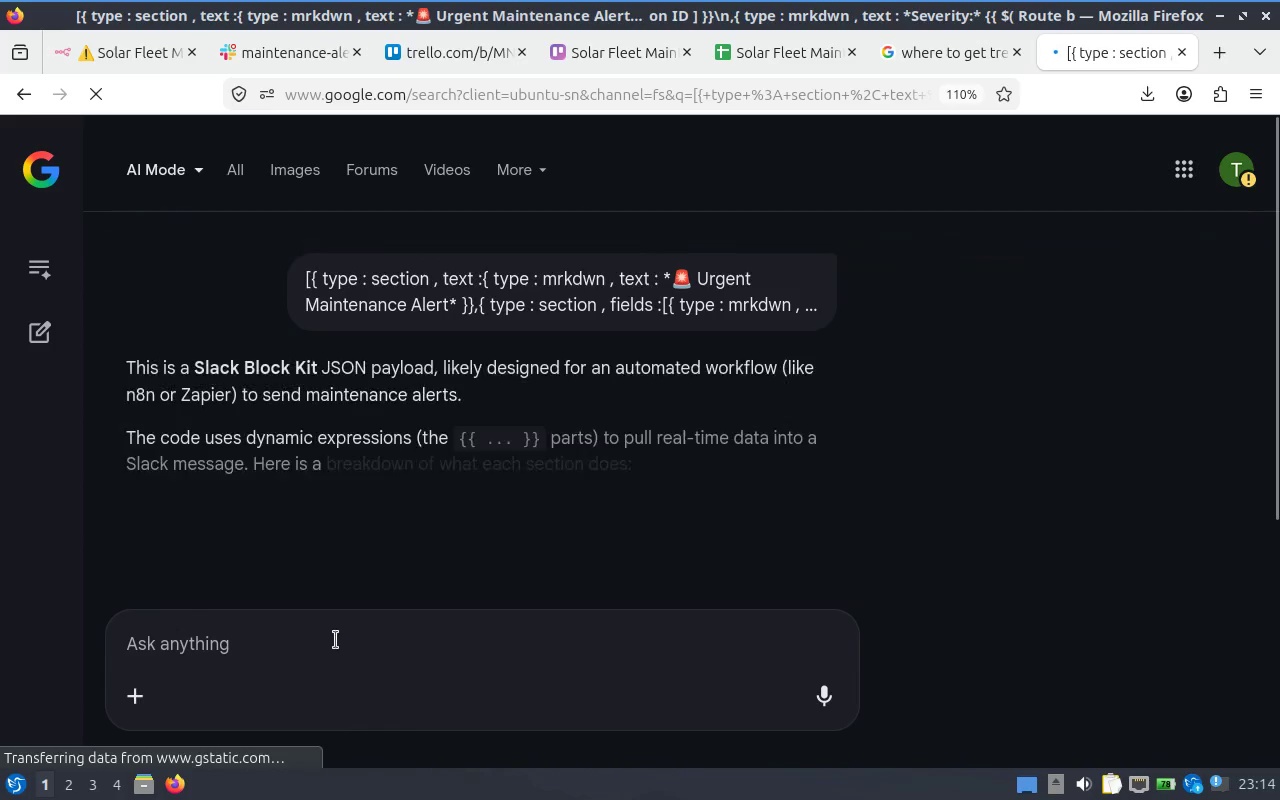 
left_click([327, 643])
 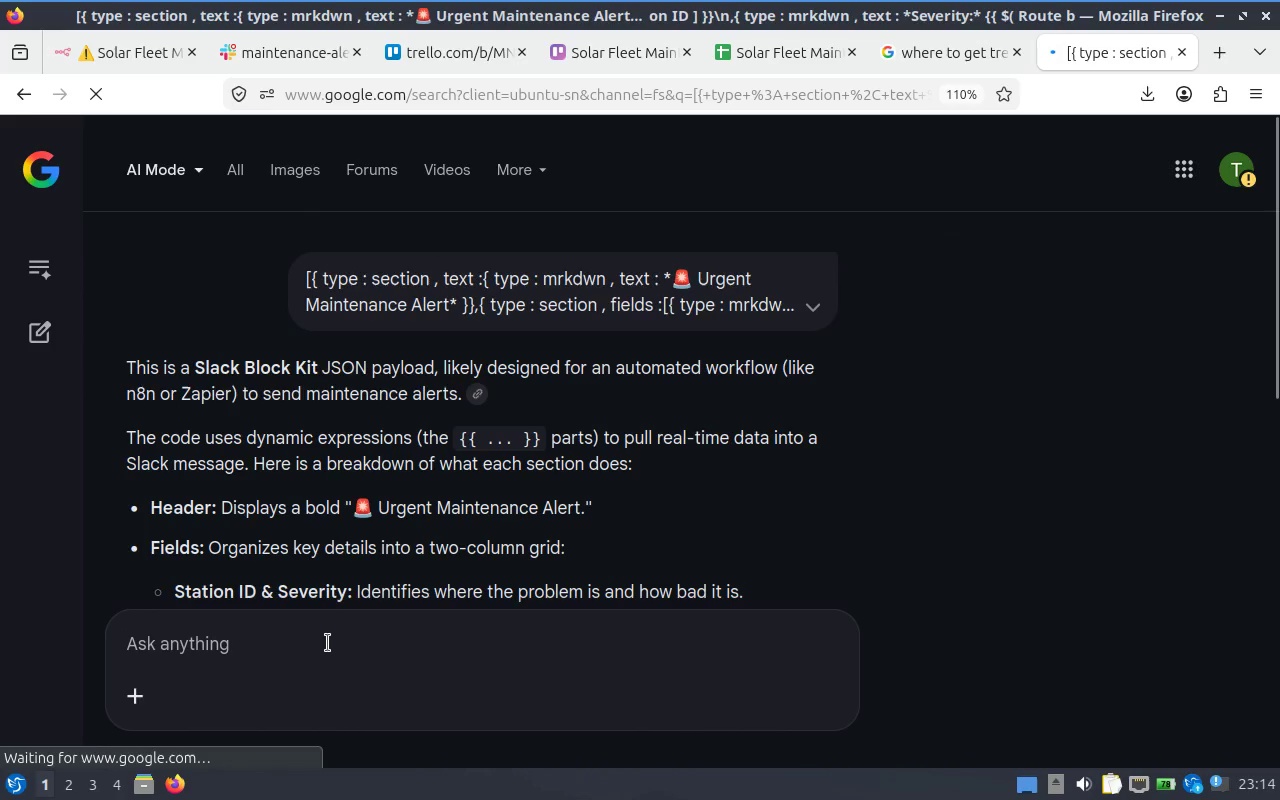 
type(could not be parsed error )
 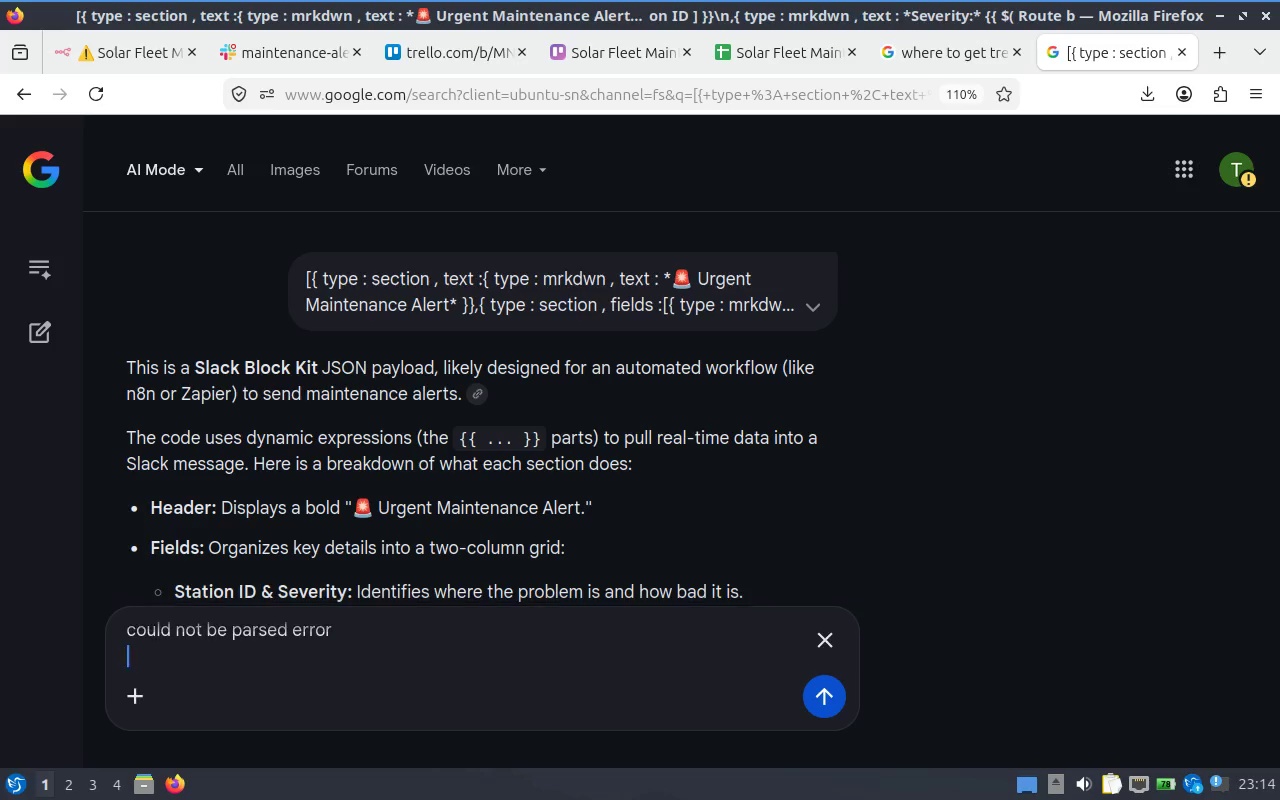 
key(Shift+Enter)
 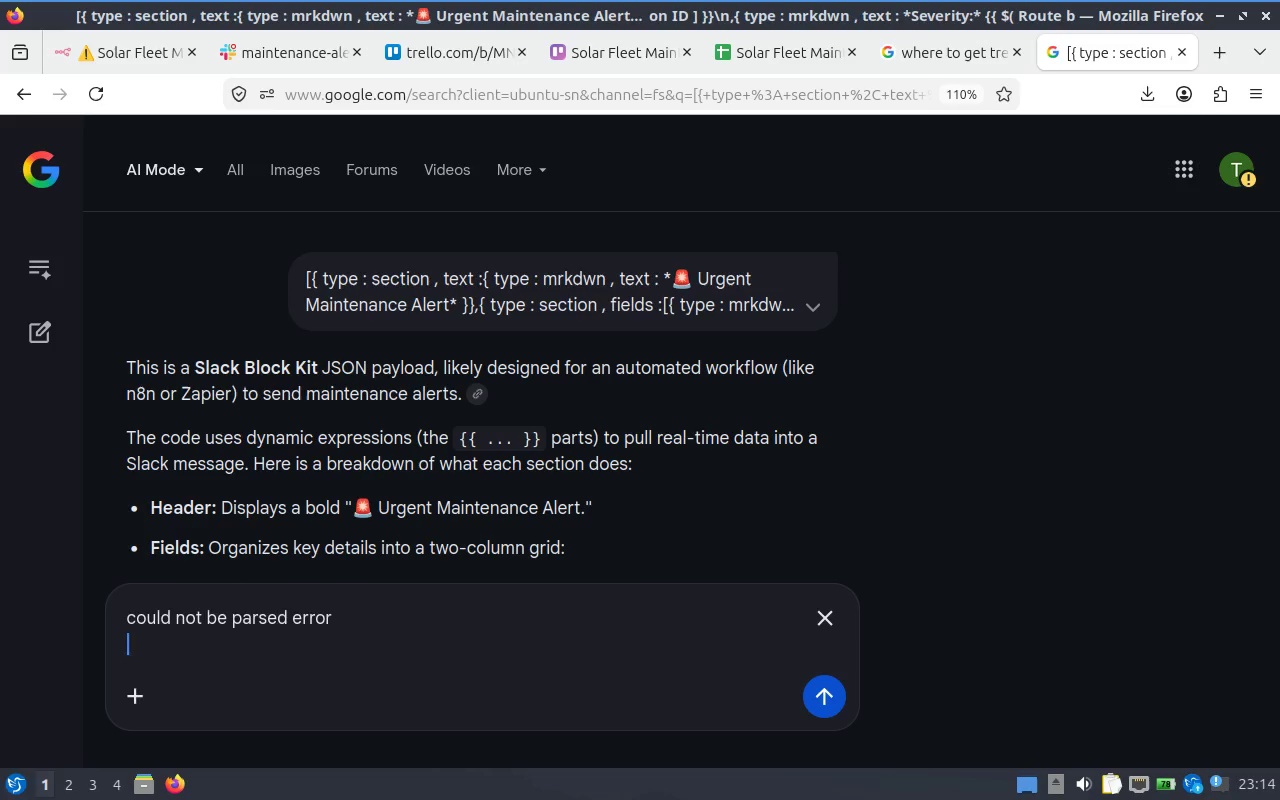 
key(Control+ControlLeft)
 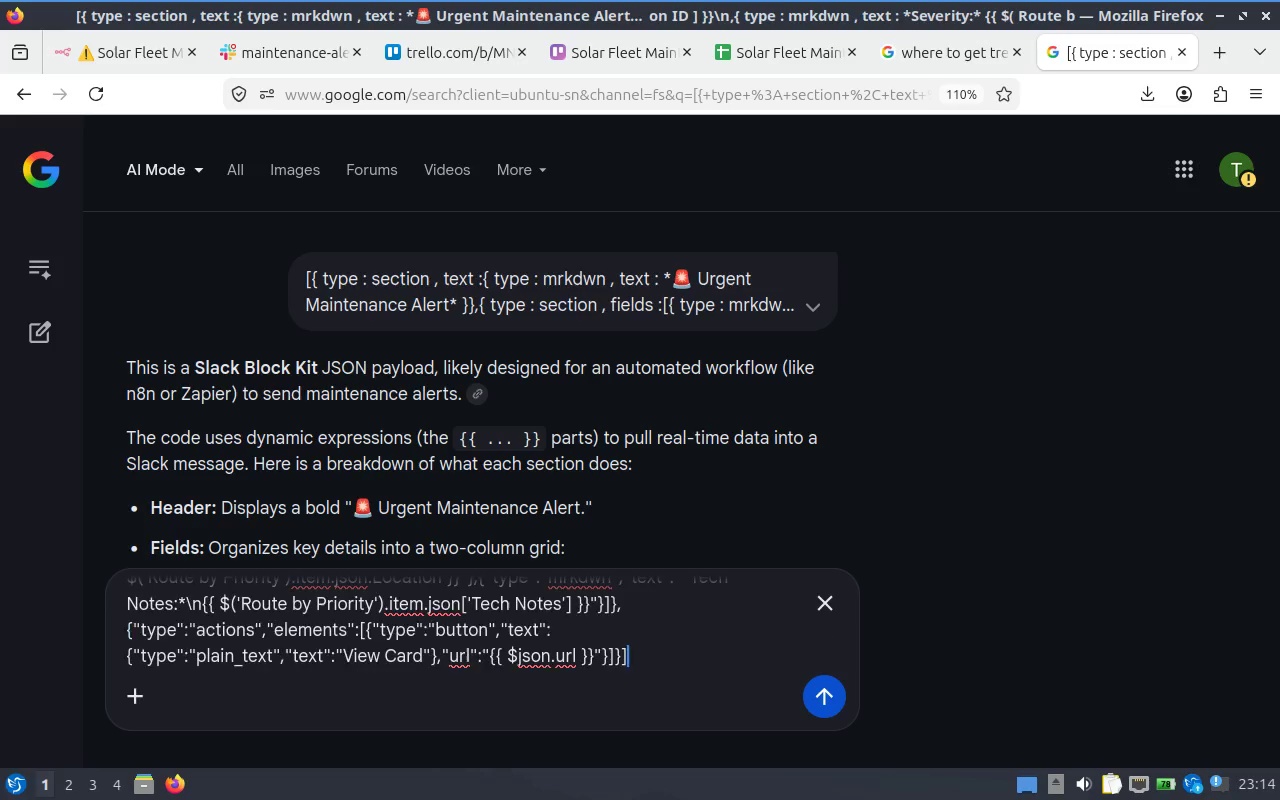 
key(Control+V)
 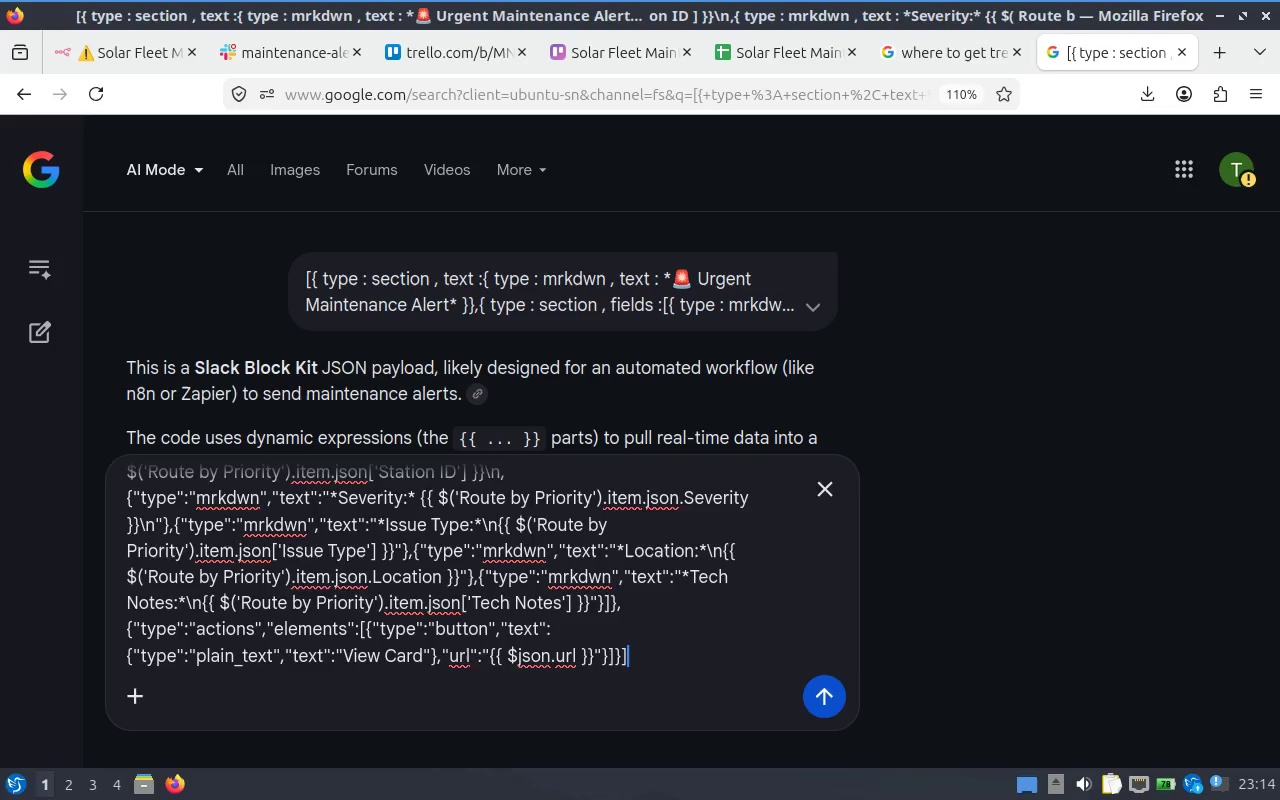 
key(Enter)
 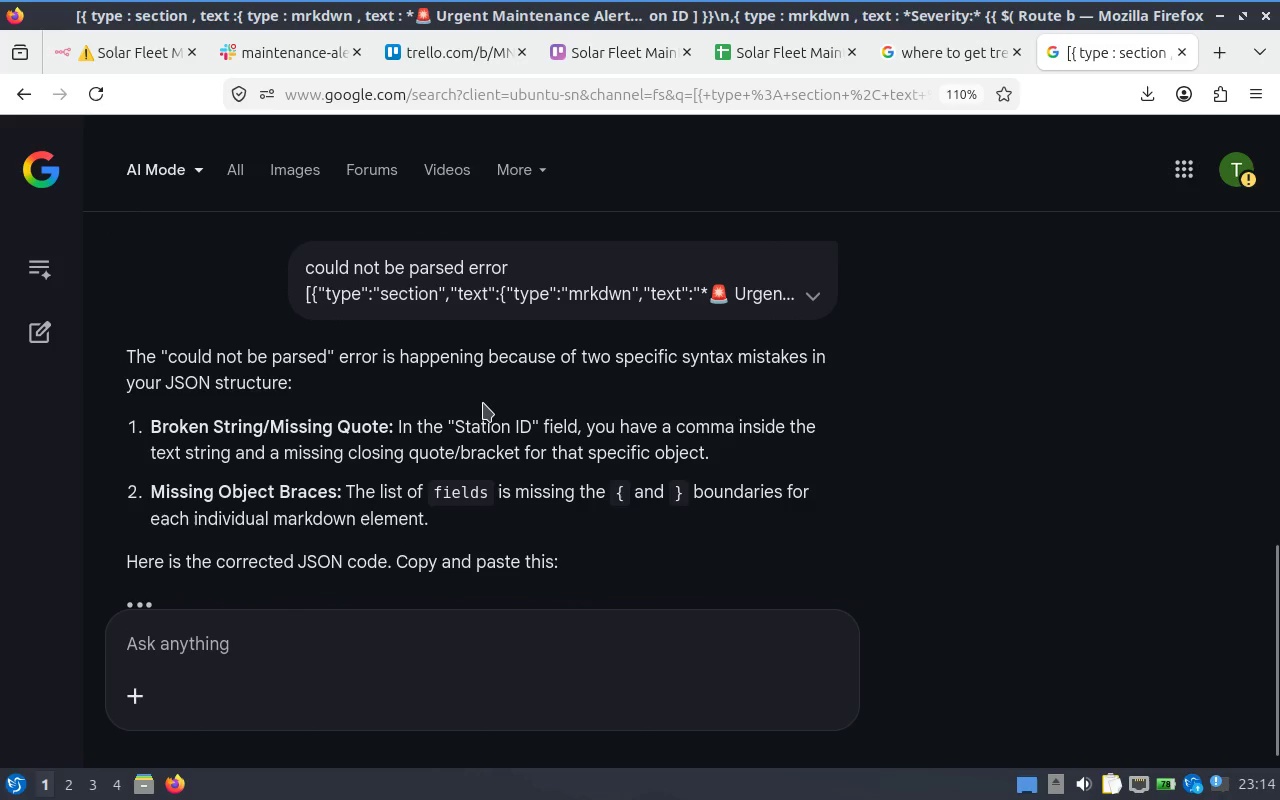 
wait(6.31)
 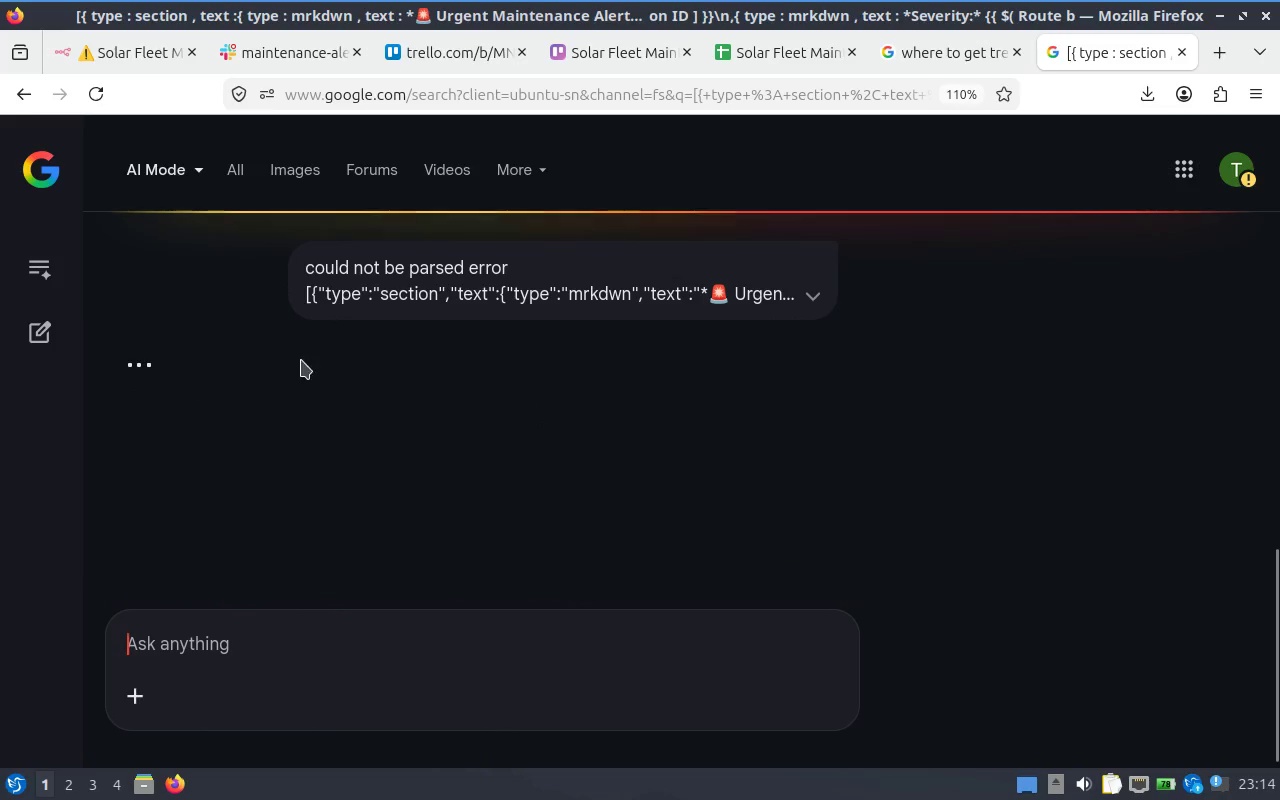 
scroll: coordinate [483, 403], scroll_direction: down, amount: 2.0
 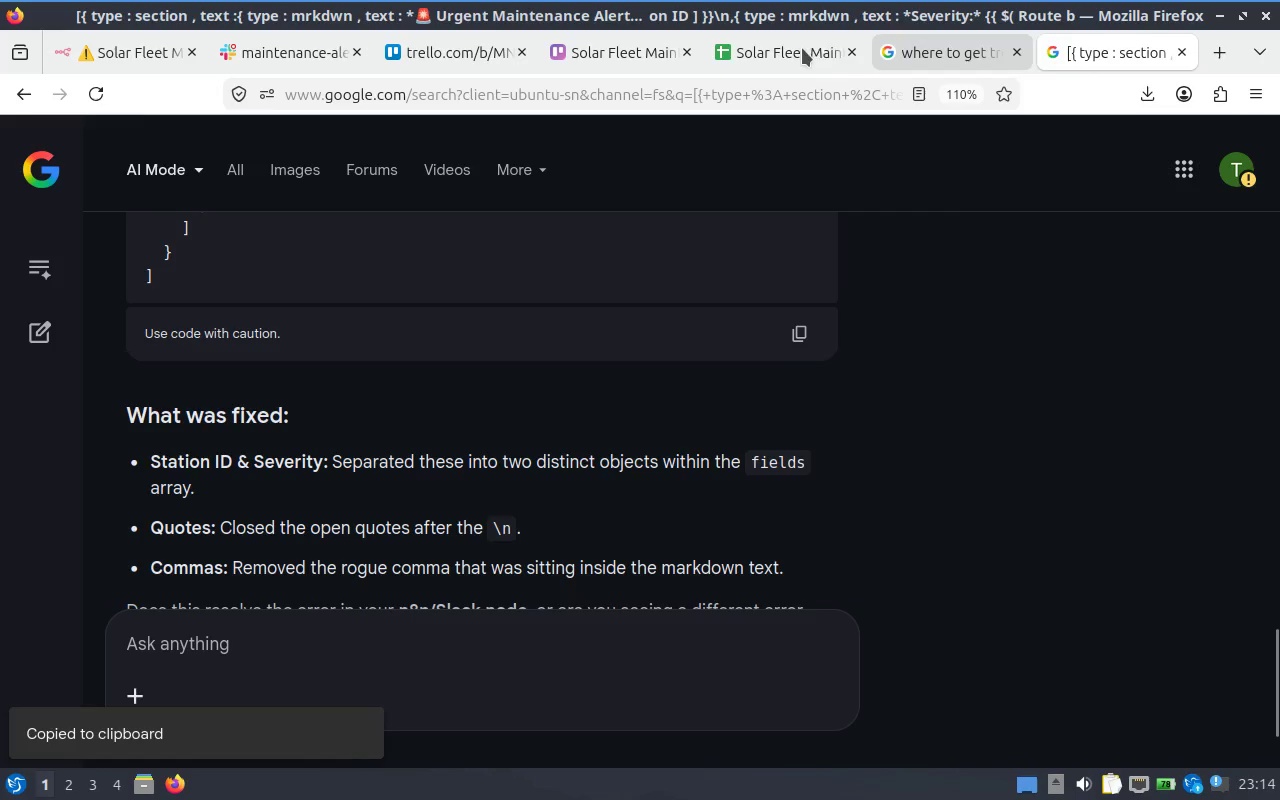 
left_click([107, 48])
 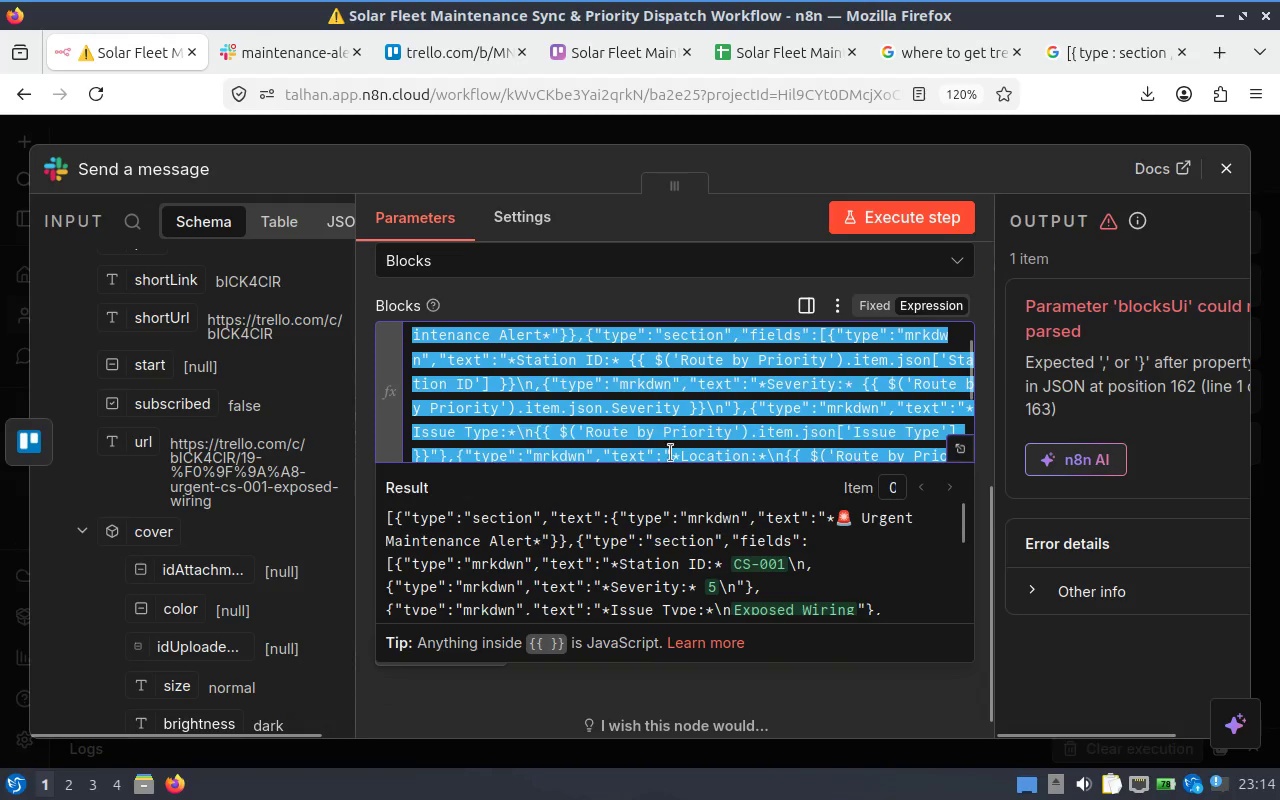 
left_click([670, 452])
 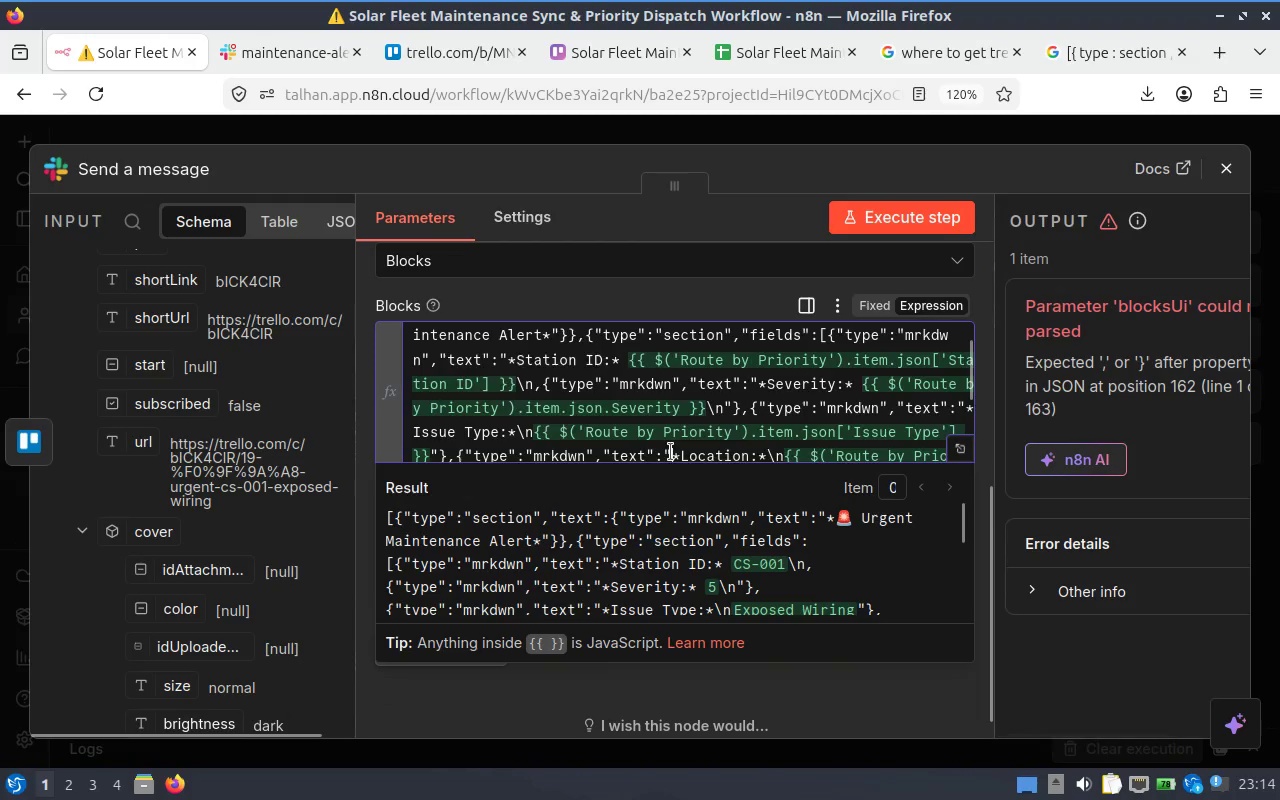 
key(Control+A)
 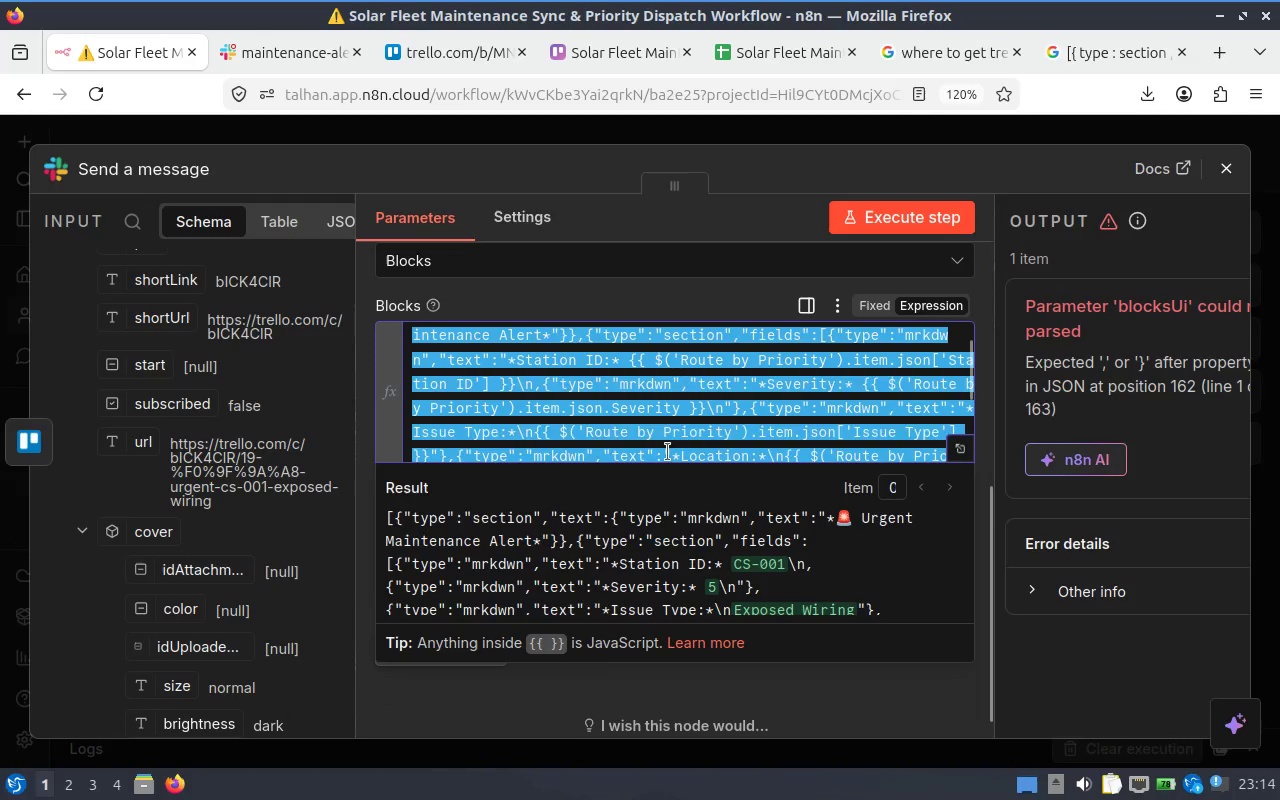 
key(Control+V)
 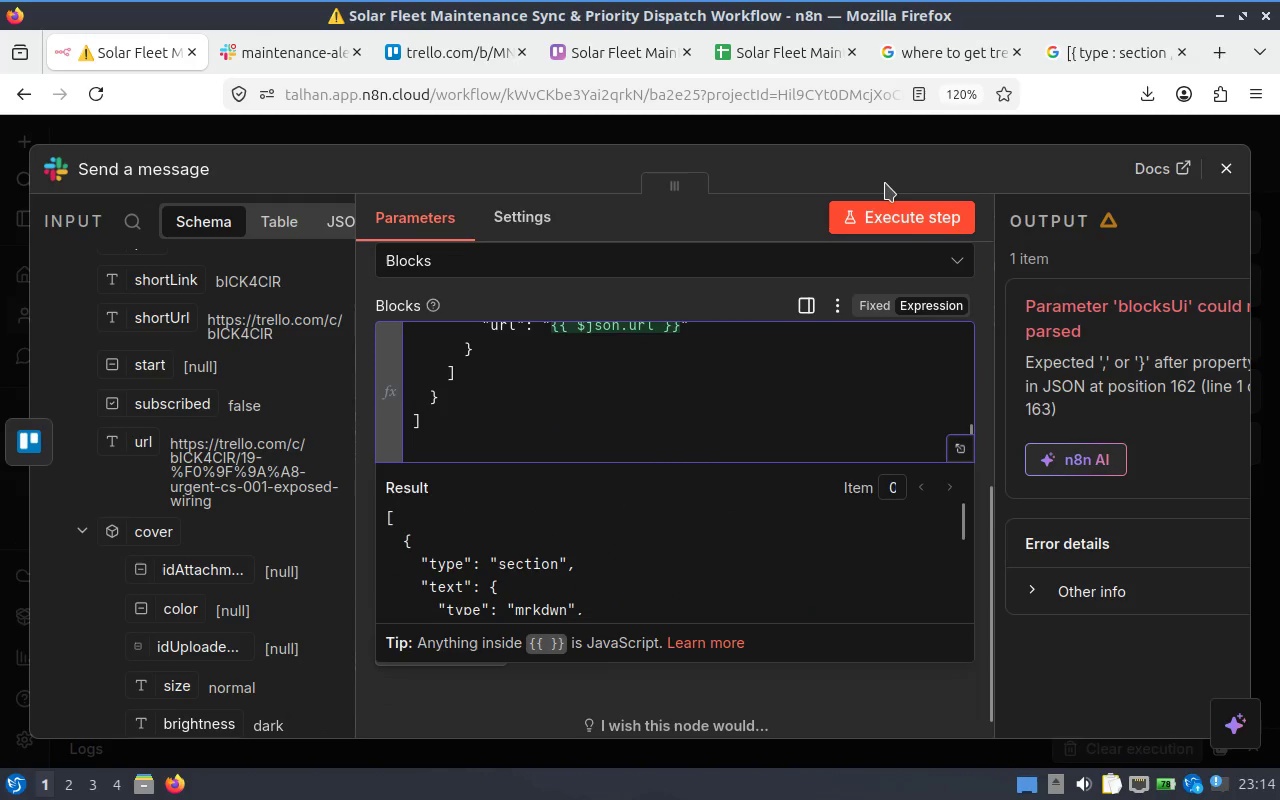 
left_click([908, 232])
 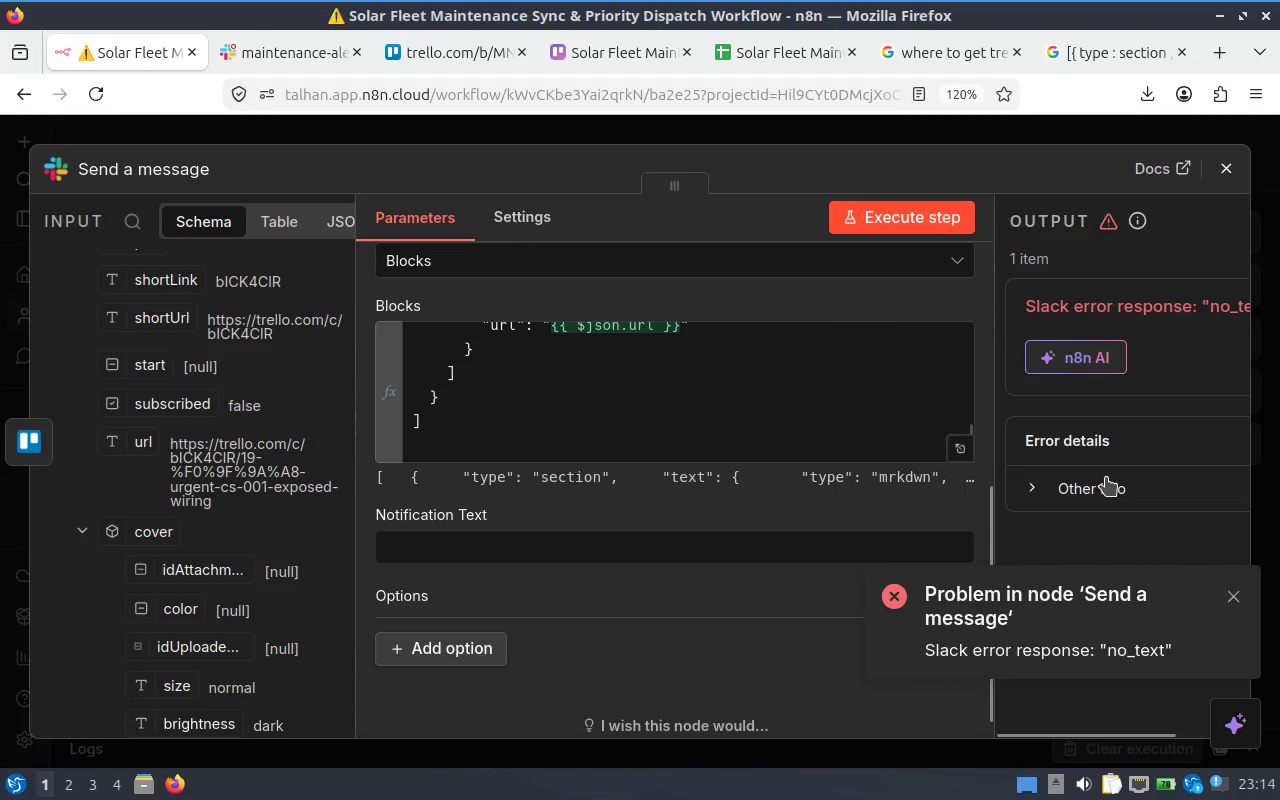 
wait(5.95)
 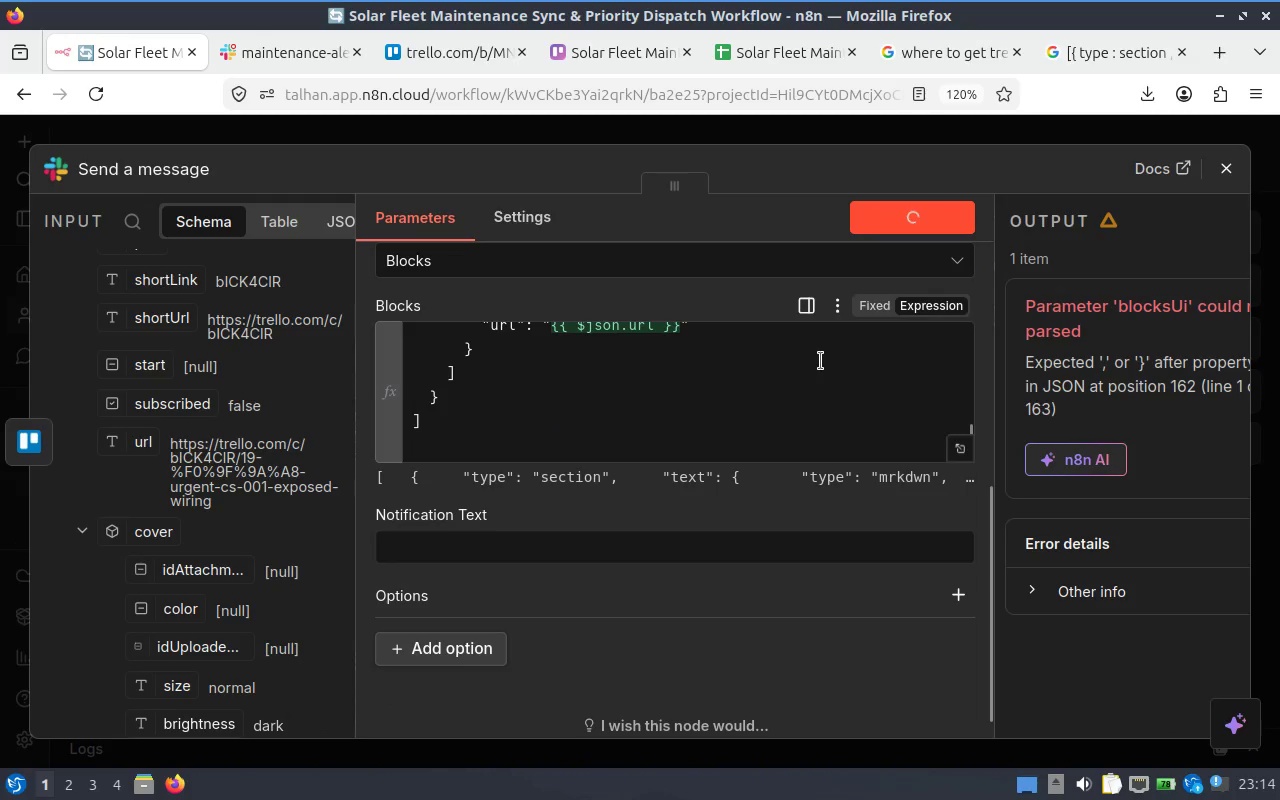 
scroll: coordinate [732, 585], scroll_direction: up, amount: 5.0
 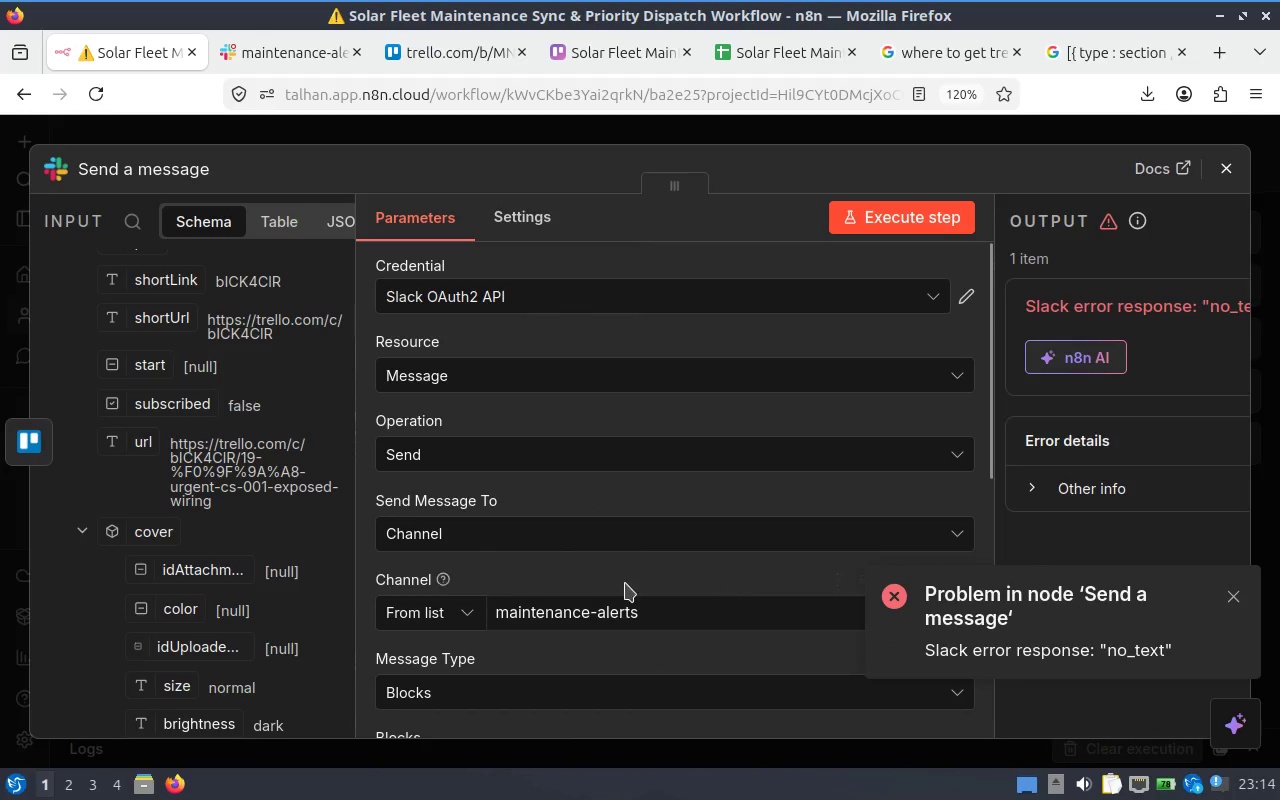 
scroll: coordinate [627, 601], scroll_direction: down, amount: 1.0
 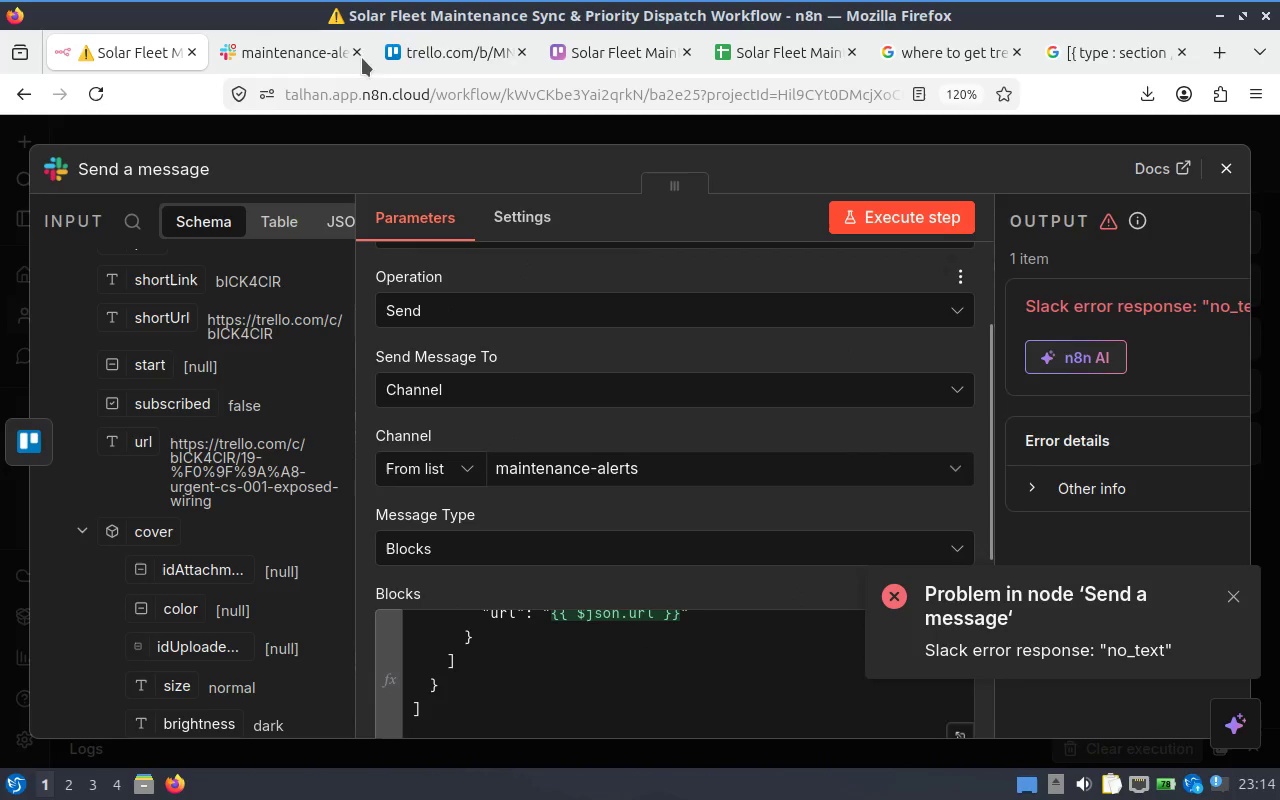 
left_click([297, 45])
 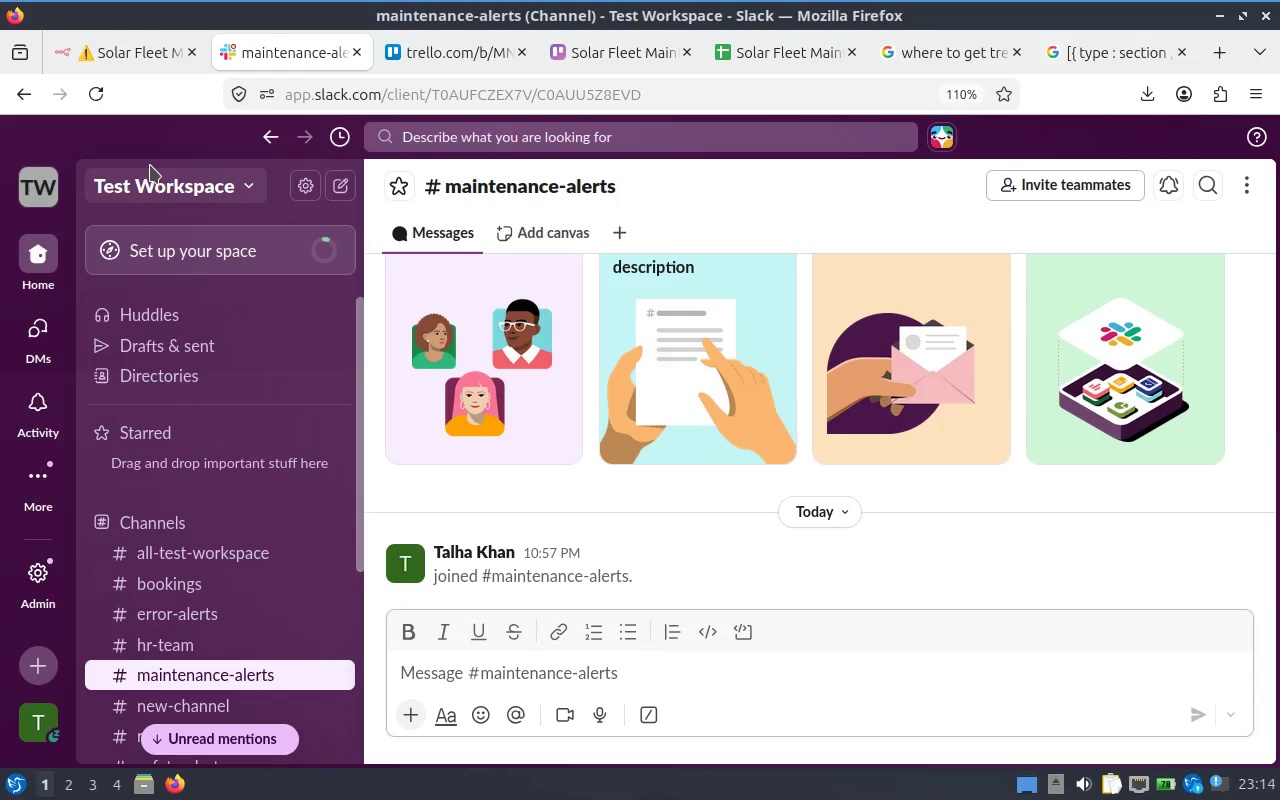 
left_click([118, 50])
 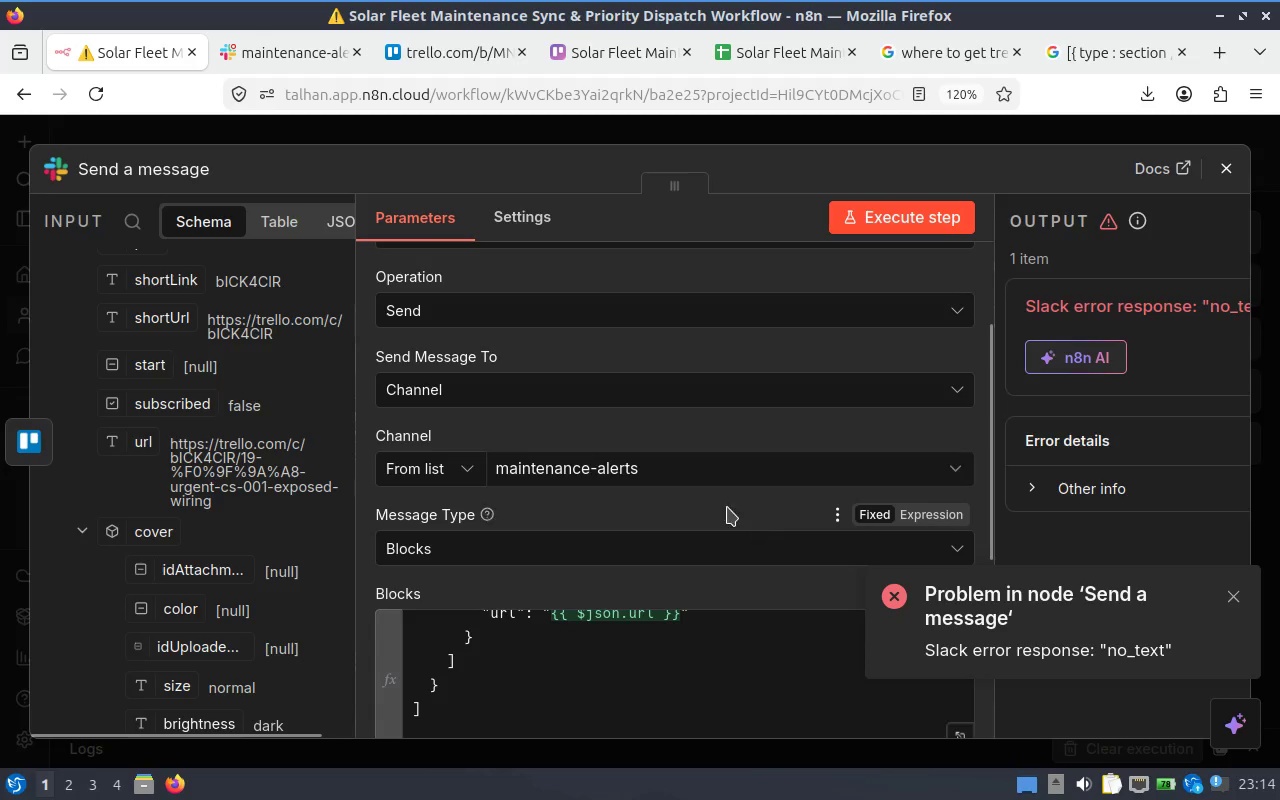 
scroll: coordinate [595, 655], scroll_direction: down, amount: 3.0
 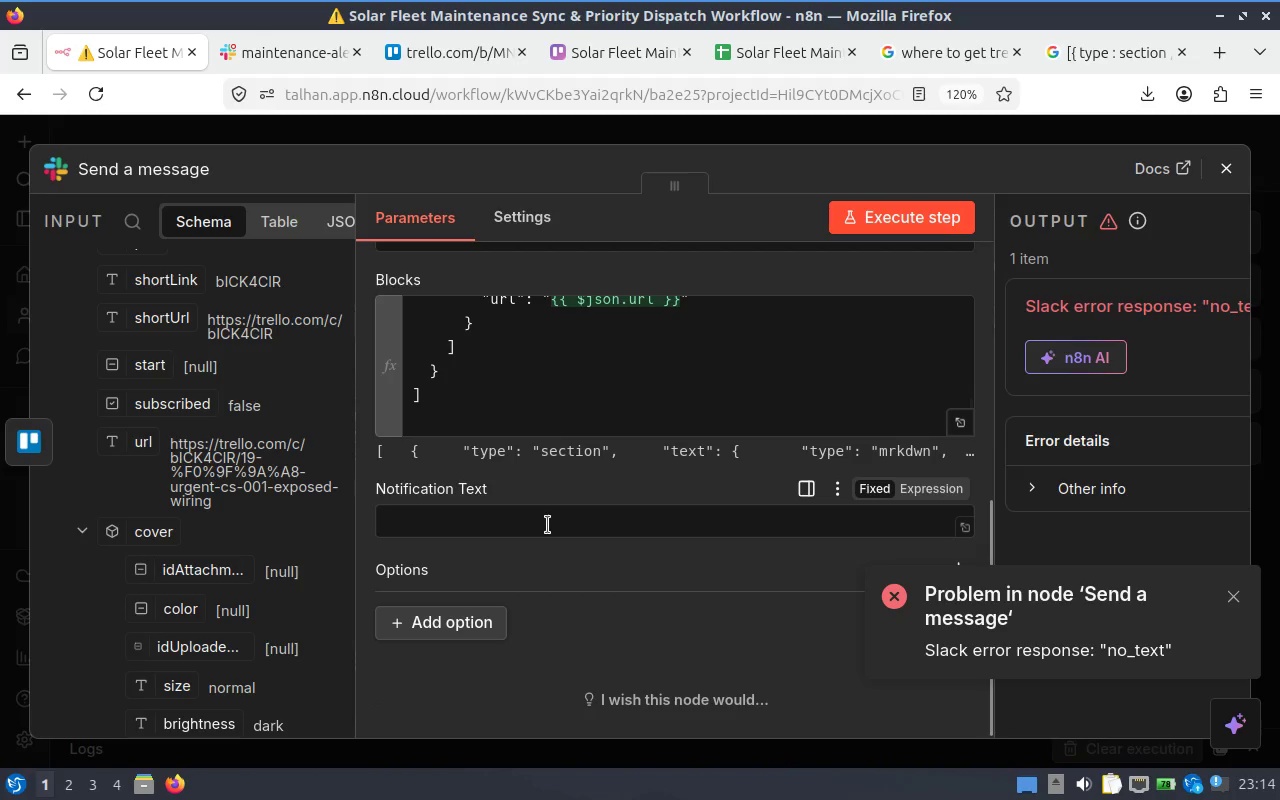 
left_click([547, 526])
 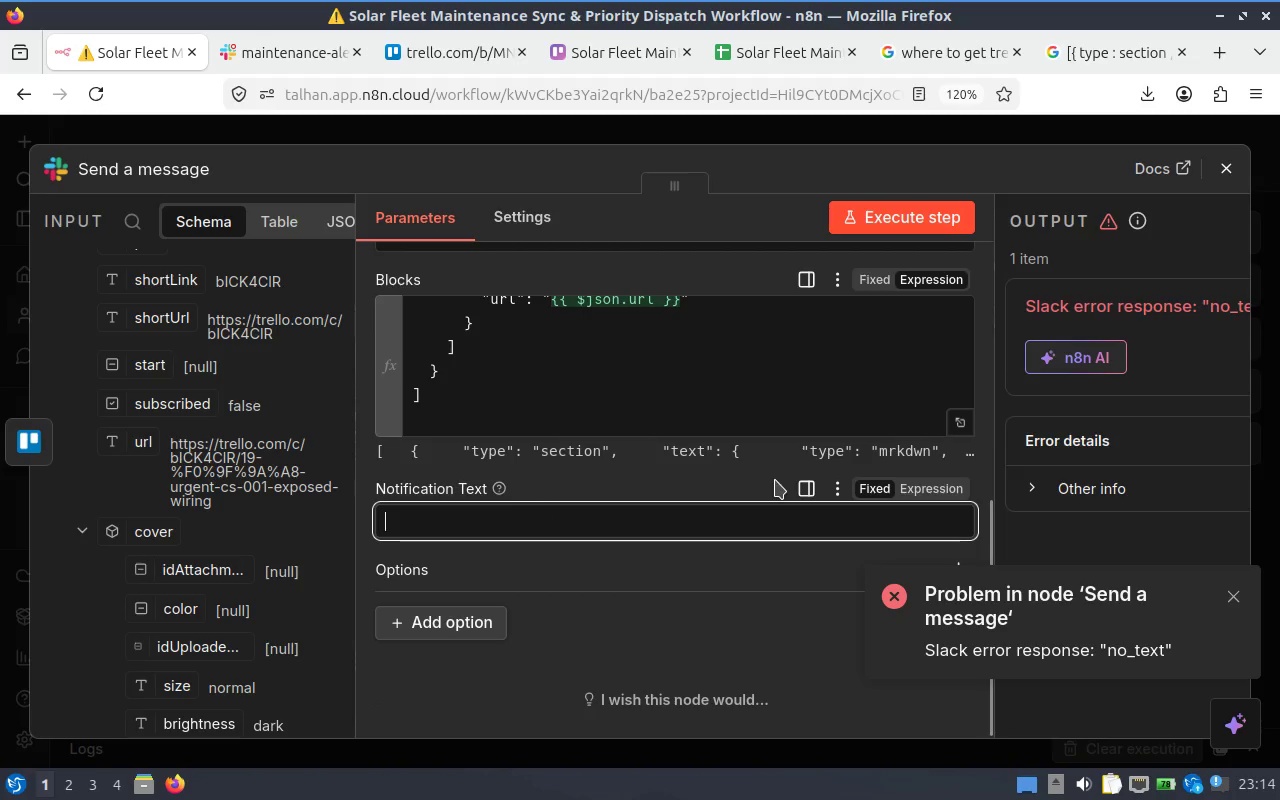 
mouse_move([507, 497])
 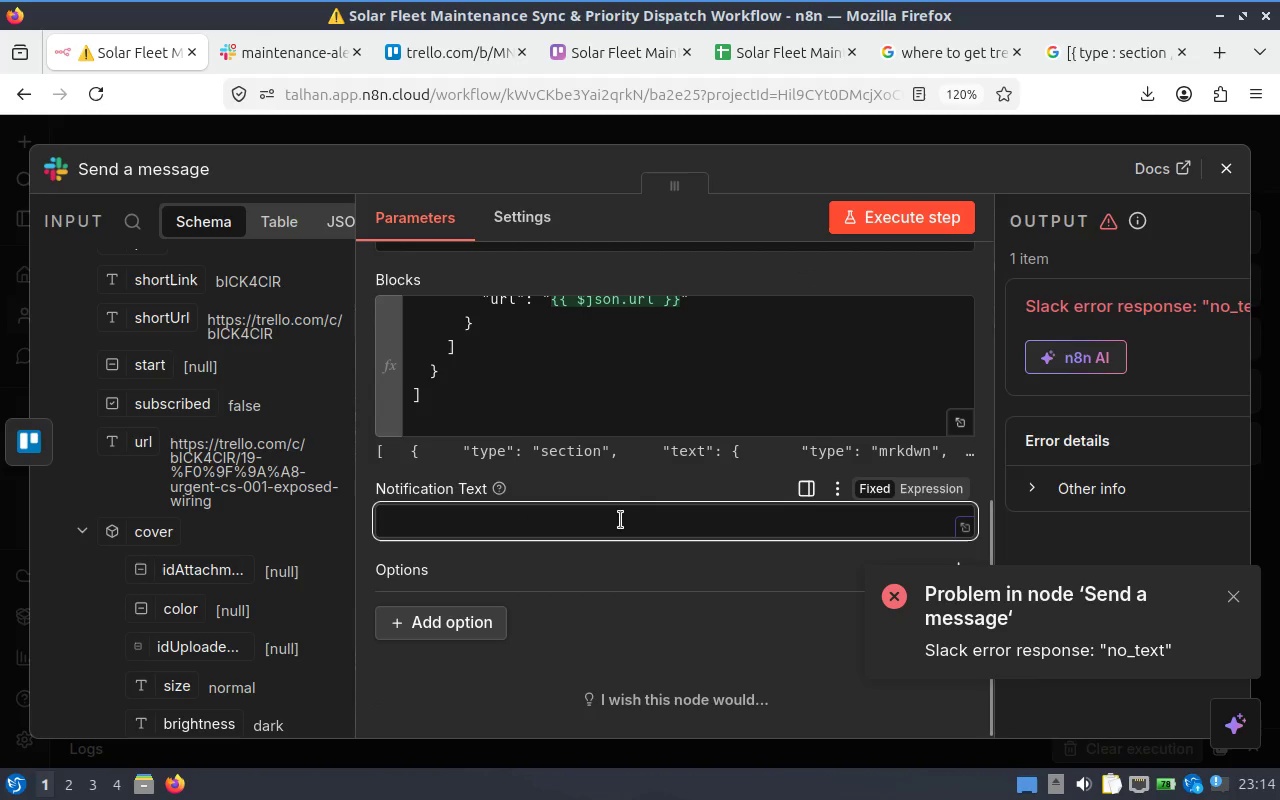 
left_click([620, 520])
 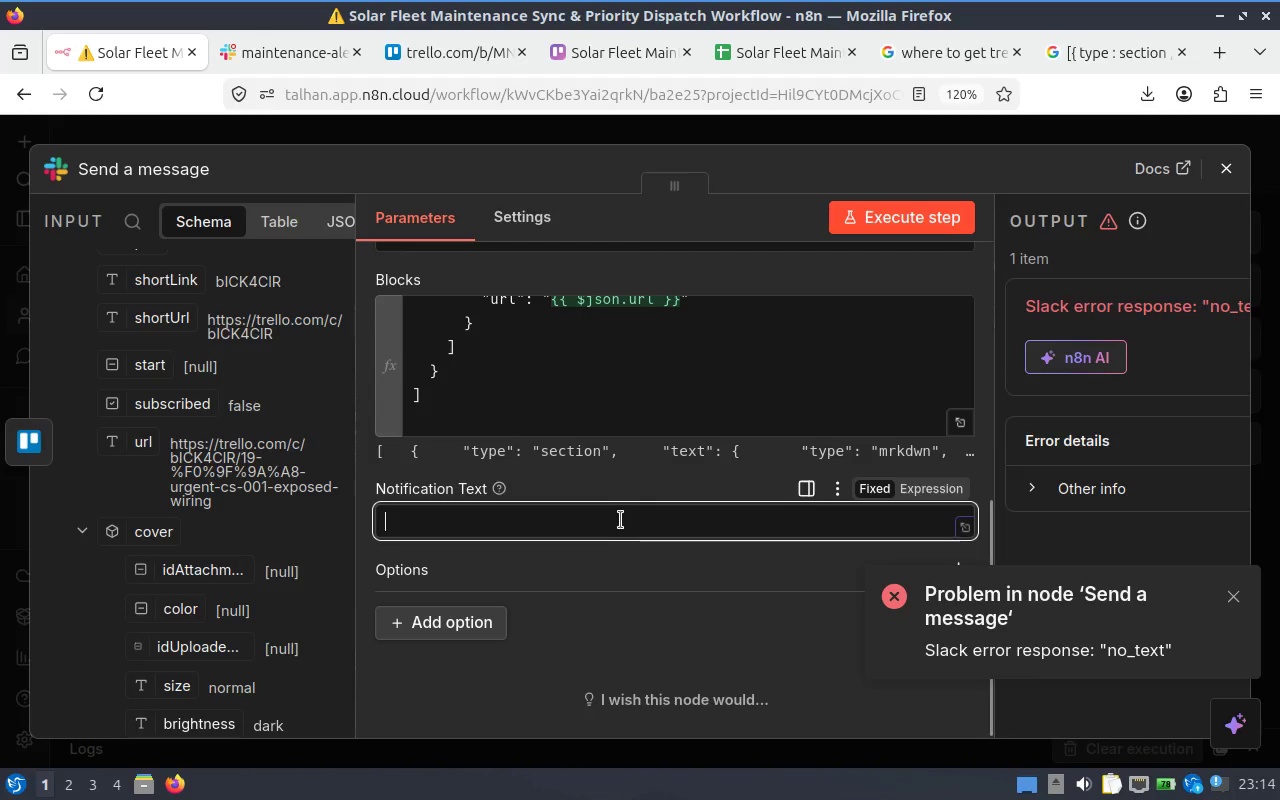 
type(High alert Re)
key(Backspace)
key(Backspace)
 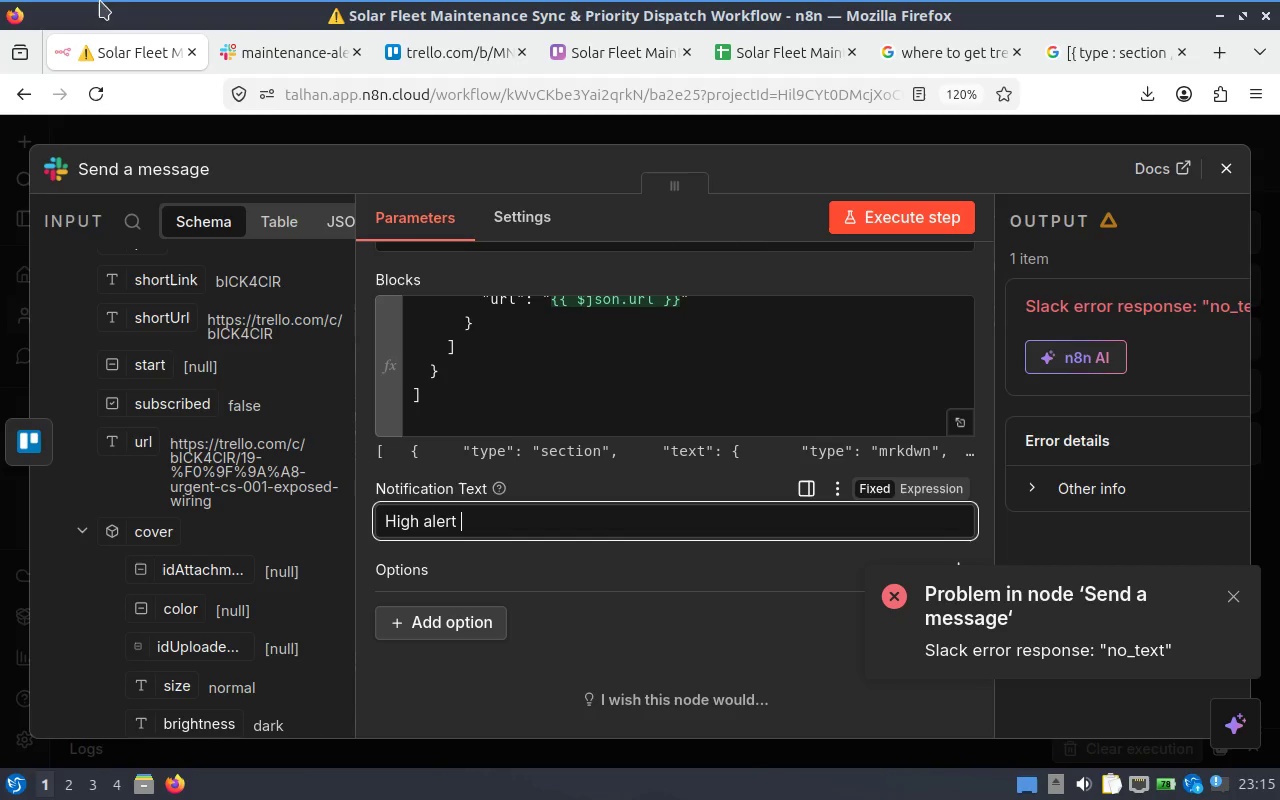 
double_click([445, 536])
 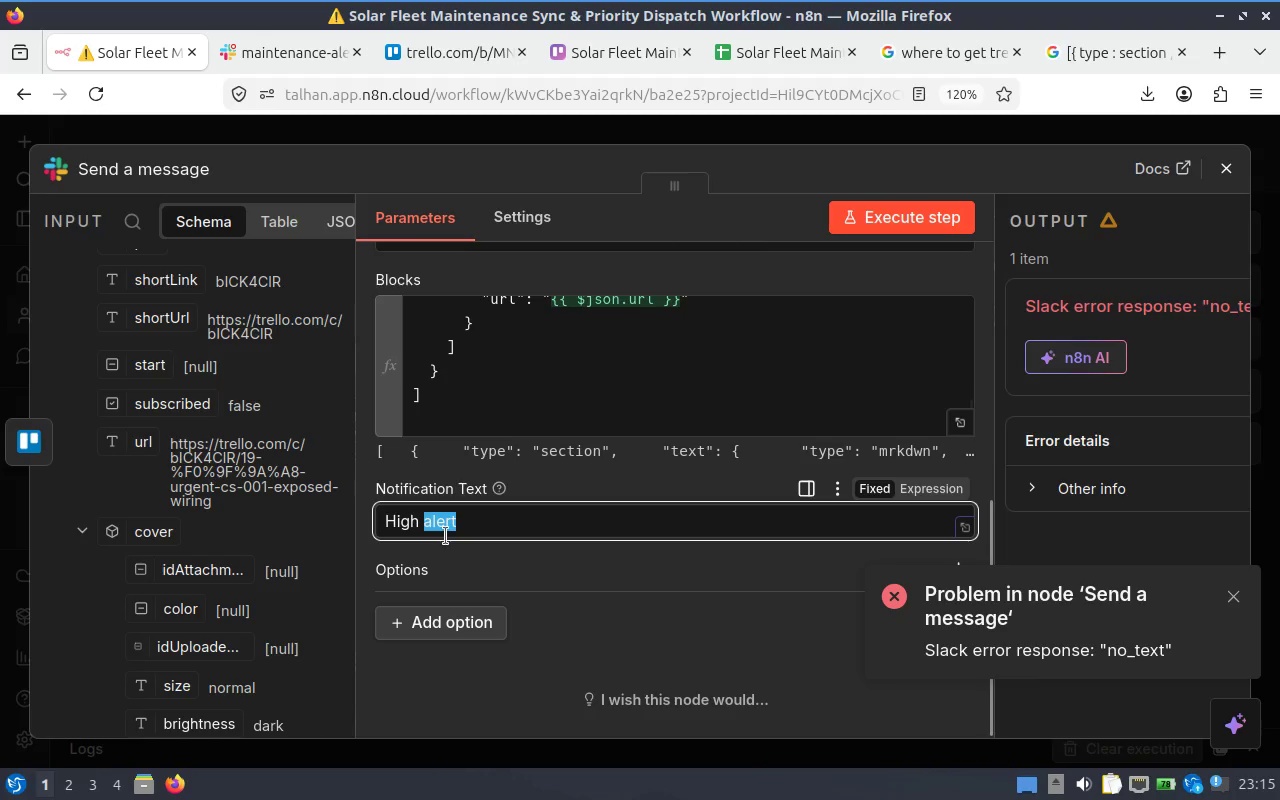 
hold_key(key=ShiftLeft, duration=1.09)
 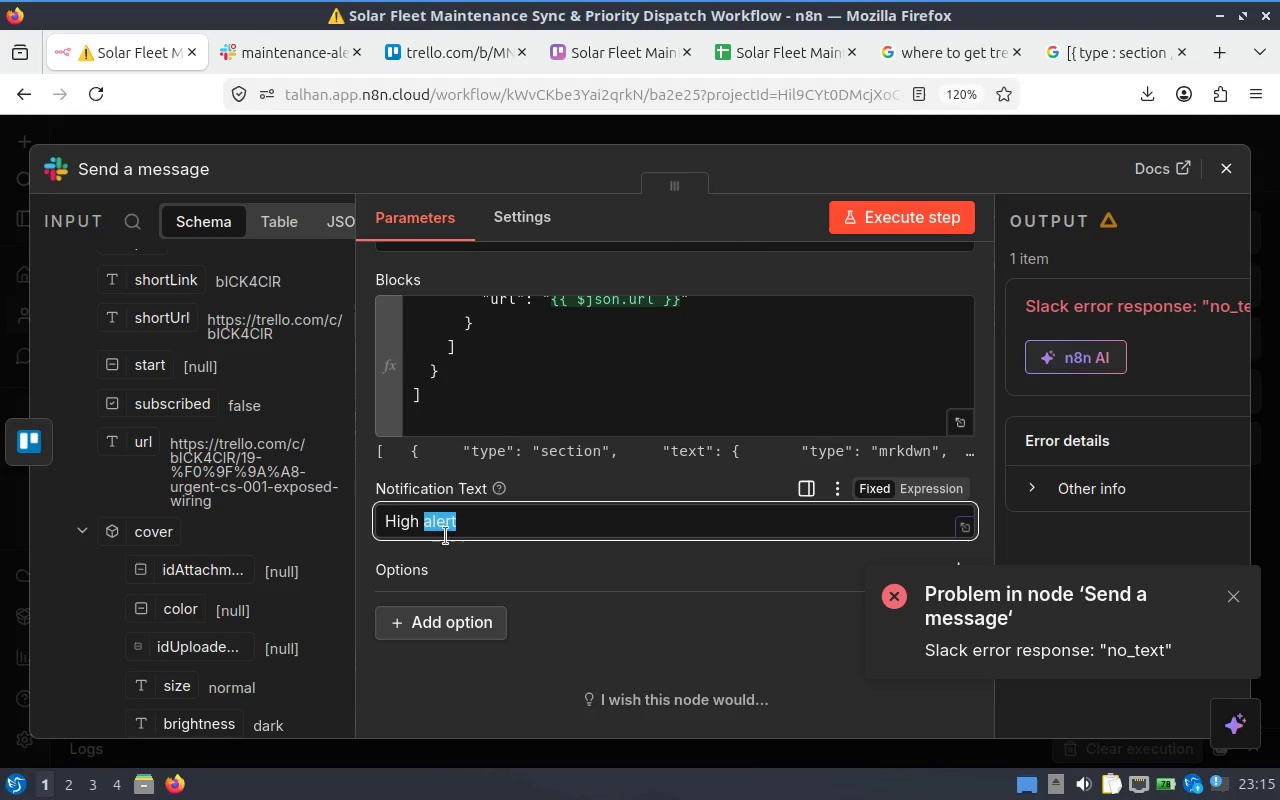 
key(Backspace)
key(Backspace)
type(-Priority Maintenanc )
key(Backspace)
type(e Alert)
 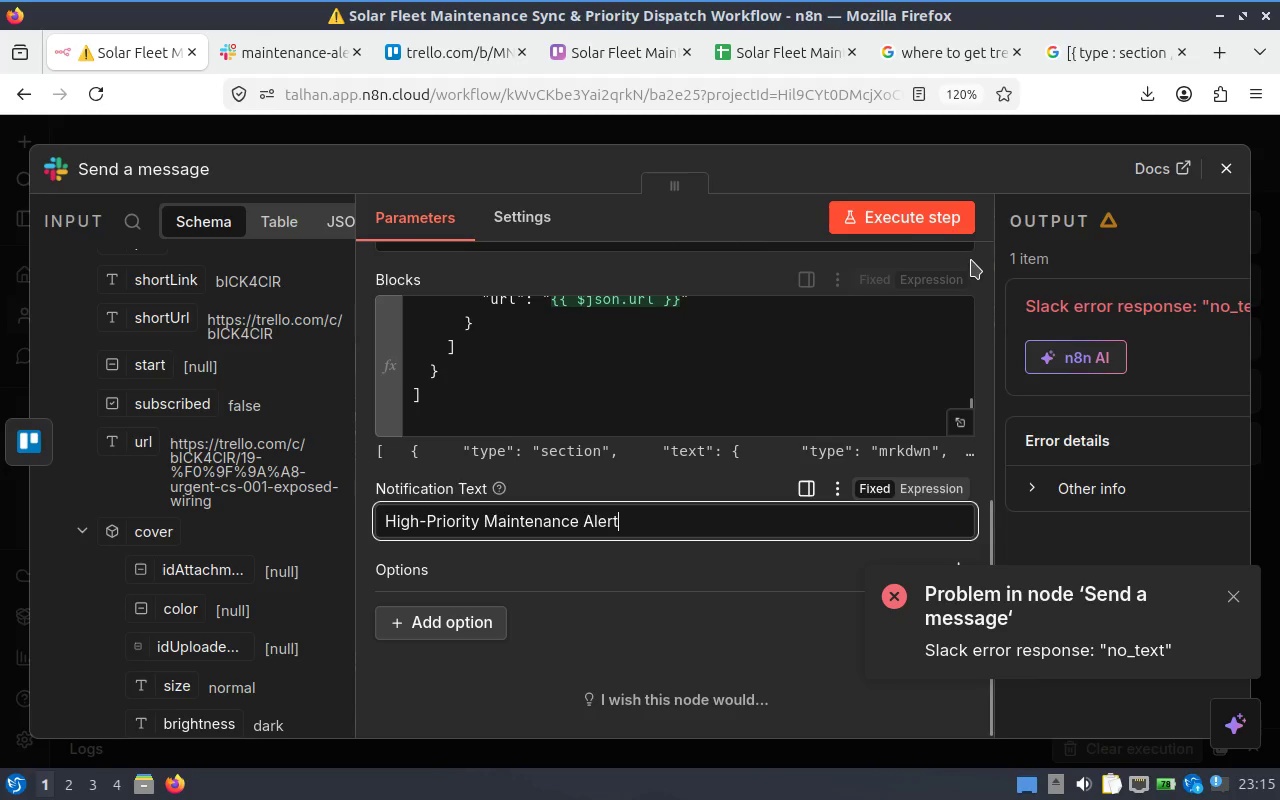 
left_click([900, 220])
 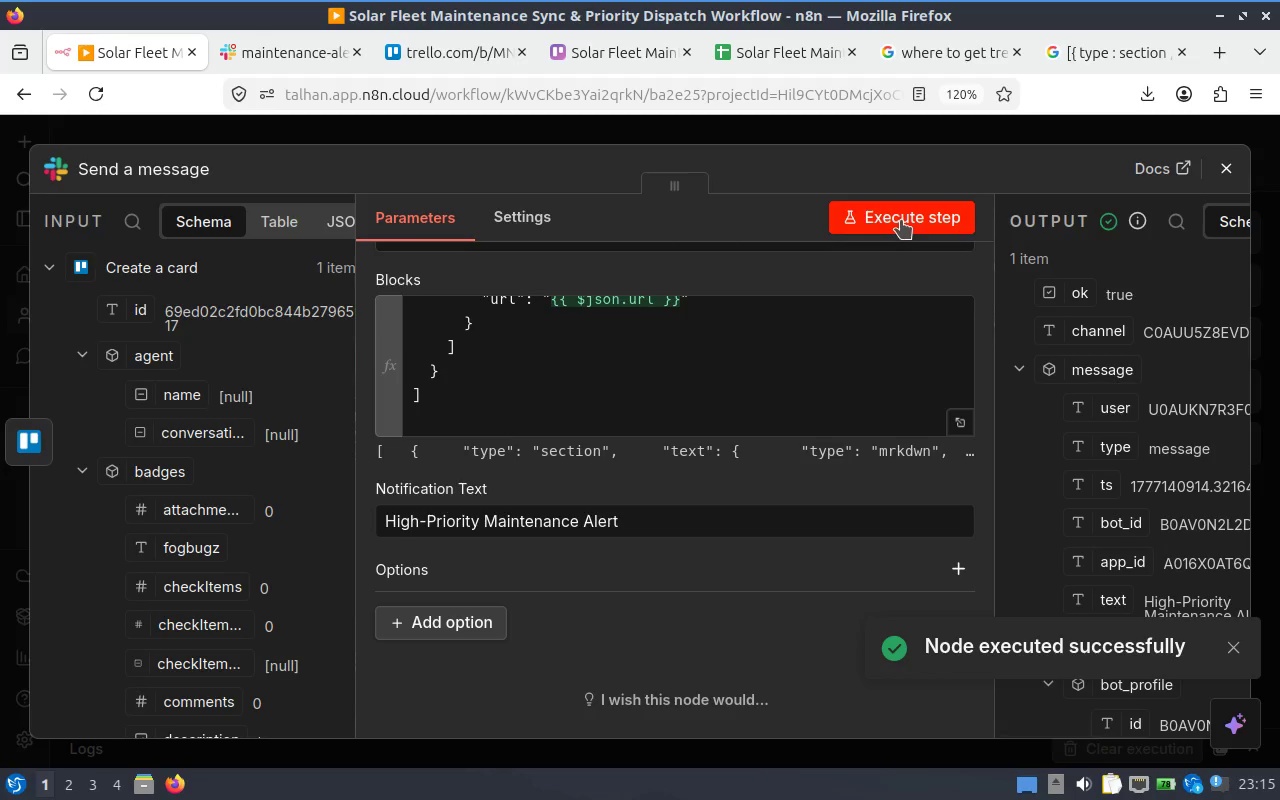 
wait(5.5)
 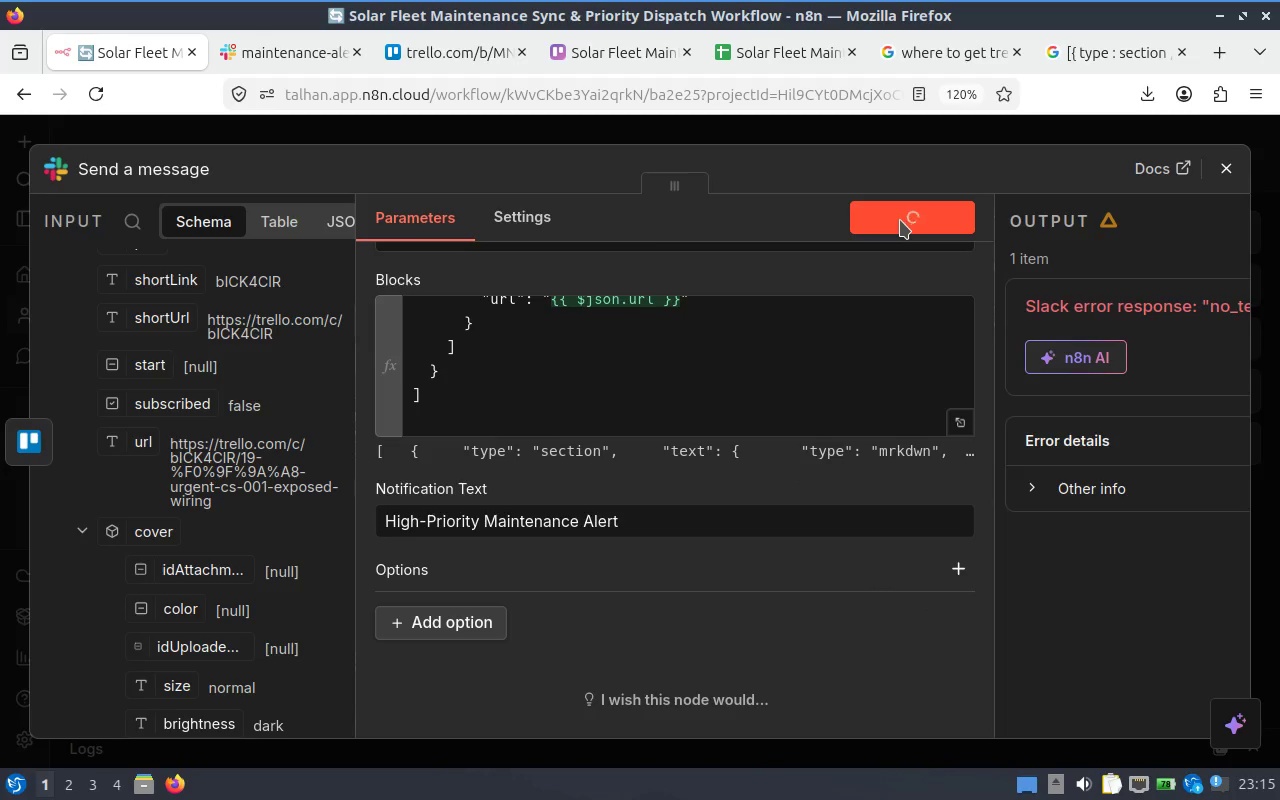 
left_click([265, 41])
 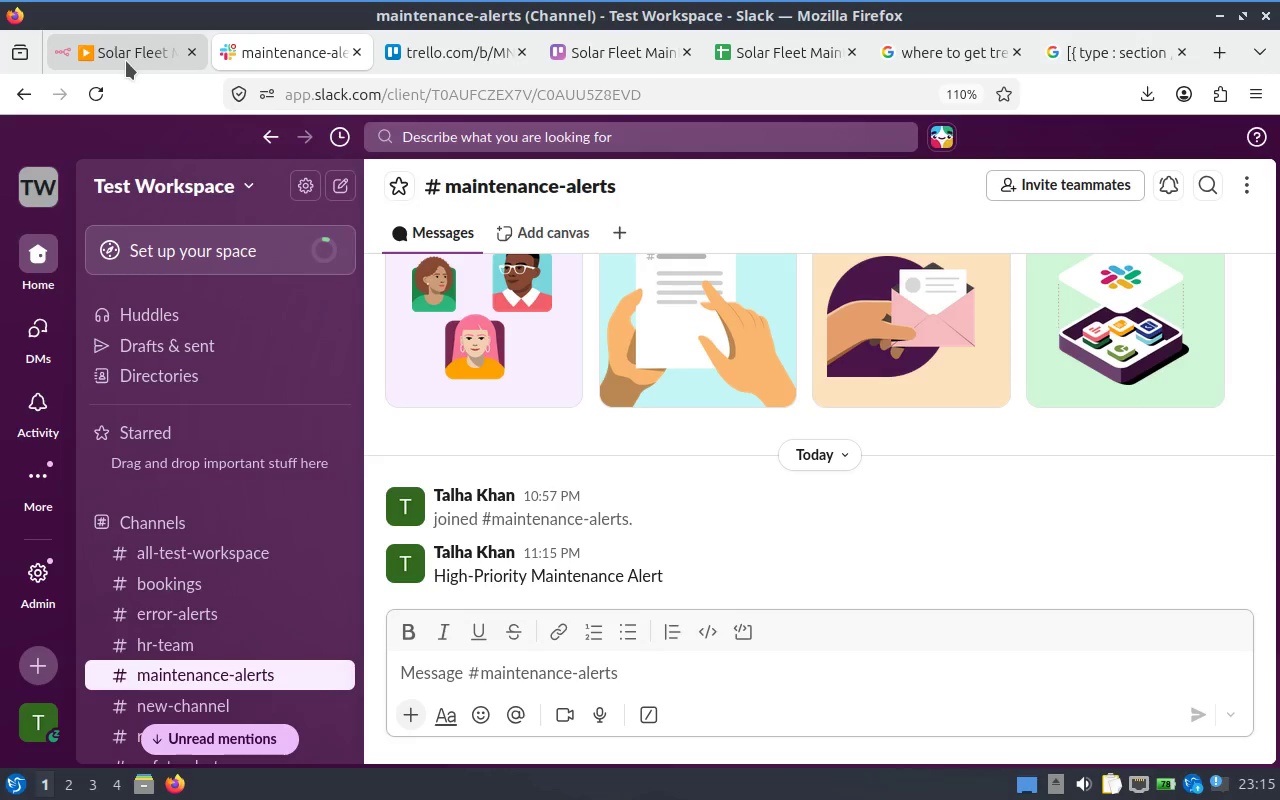 
left_click([126, 61])
 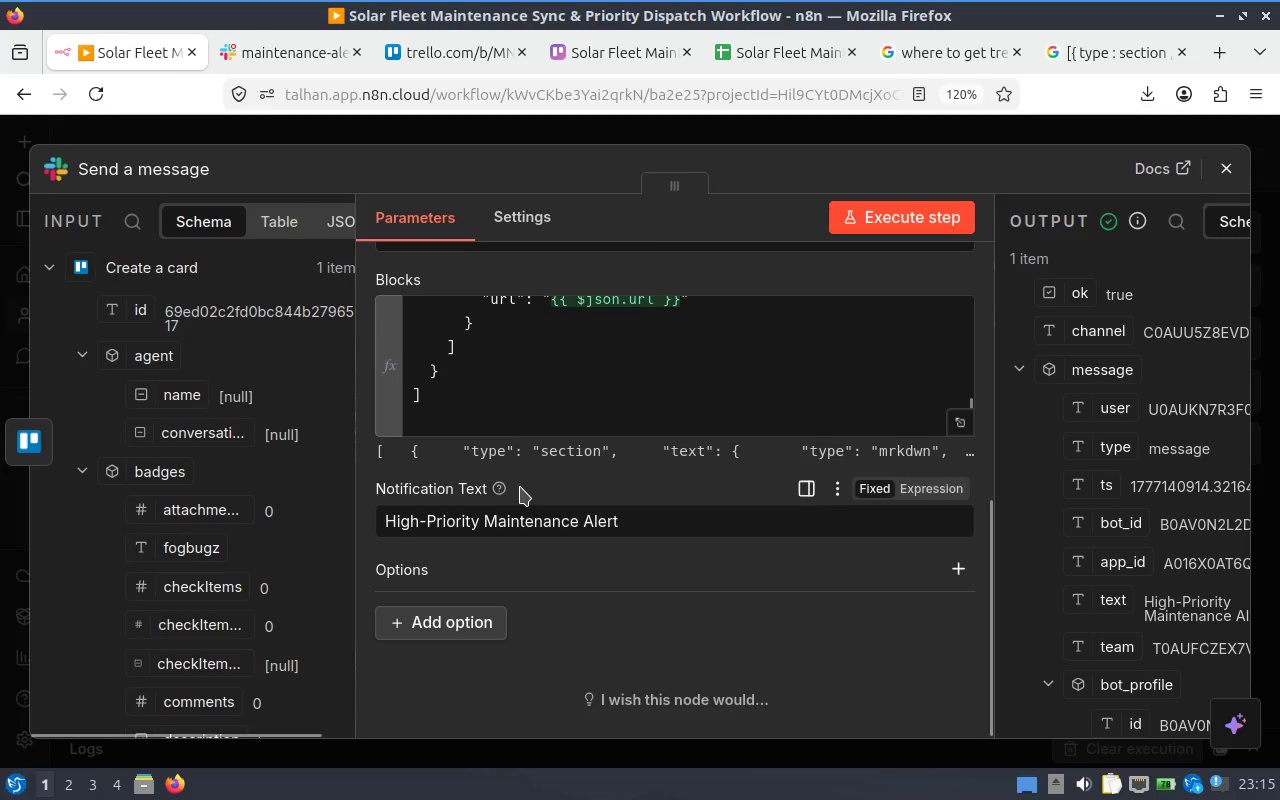 
scroll: coordinate [527, 485], scroll_direction: up, amount: 2.0
 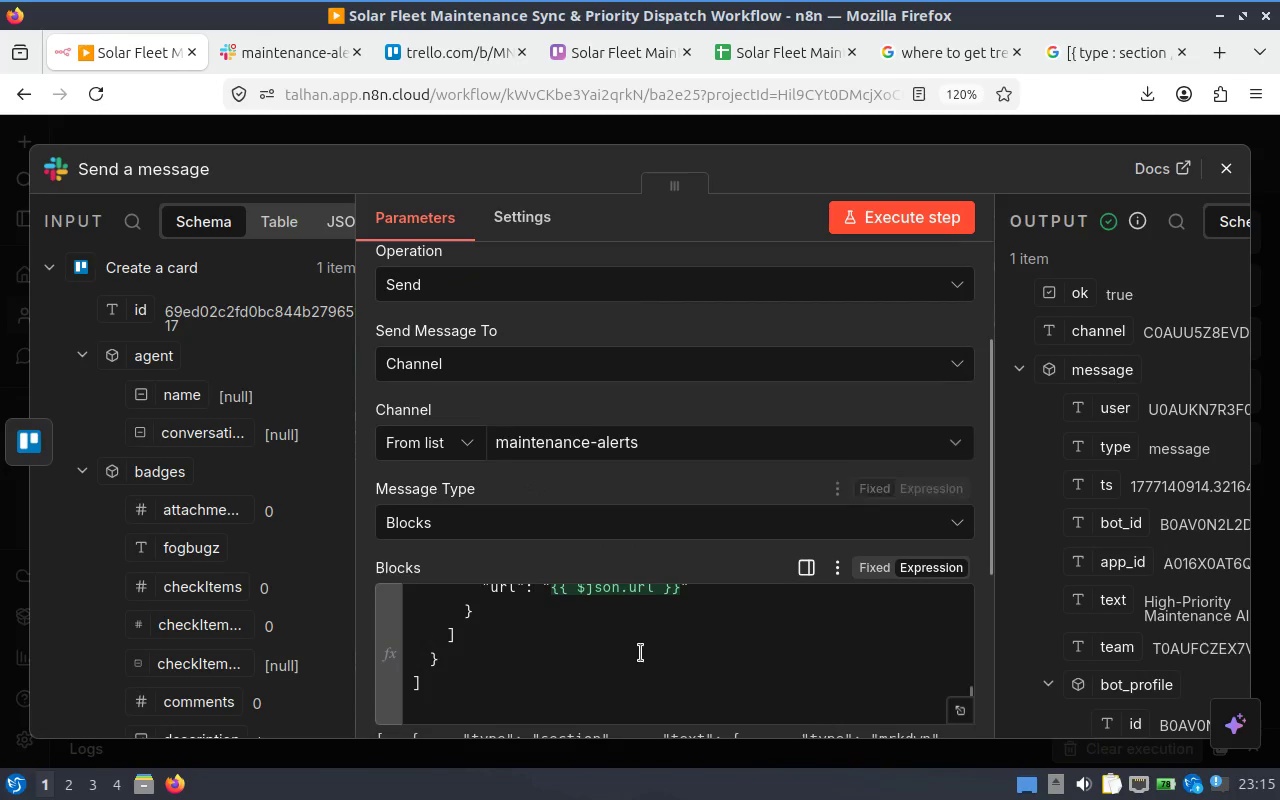 
scroll: coordinate [640, 652], scroll_direction: down, amount: 1.0
 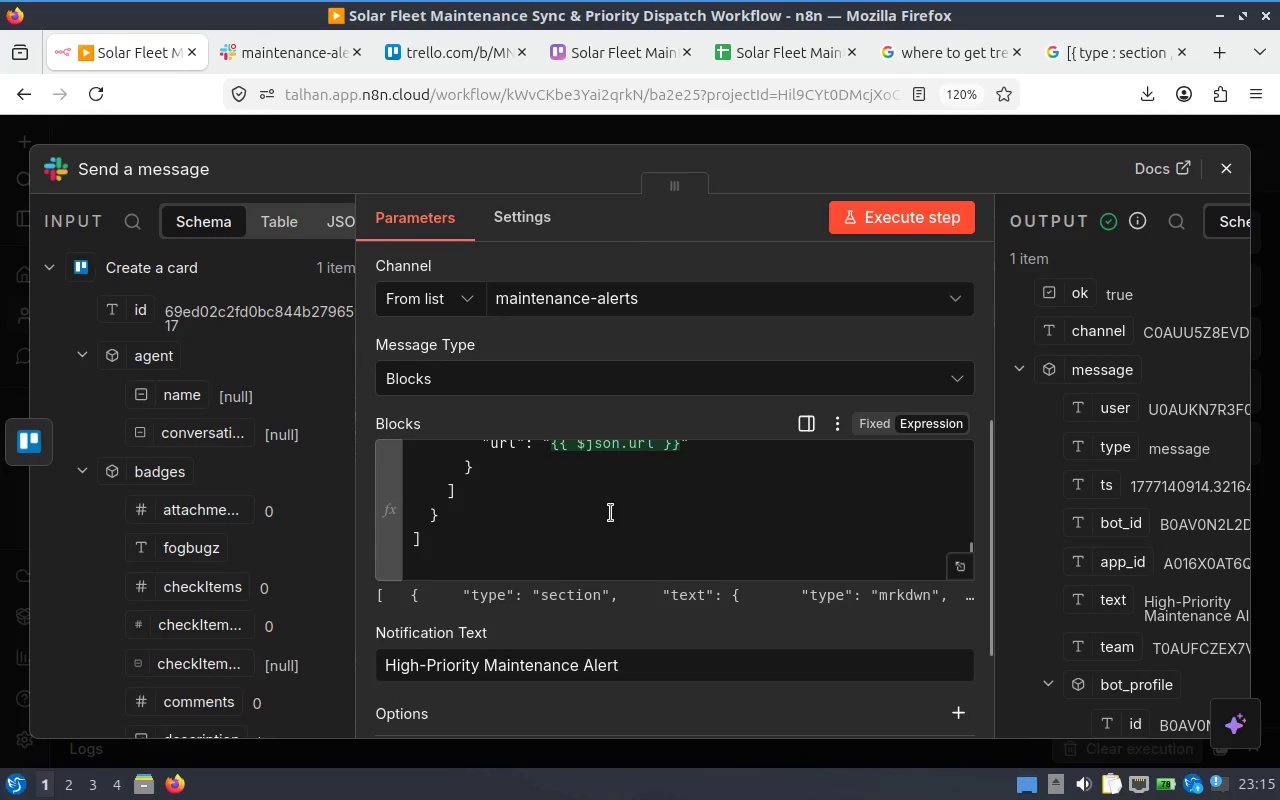 
left_click([611, 512])
 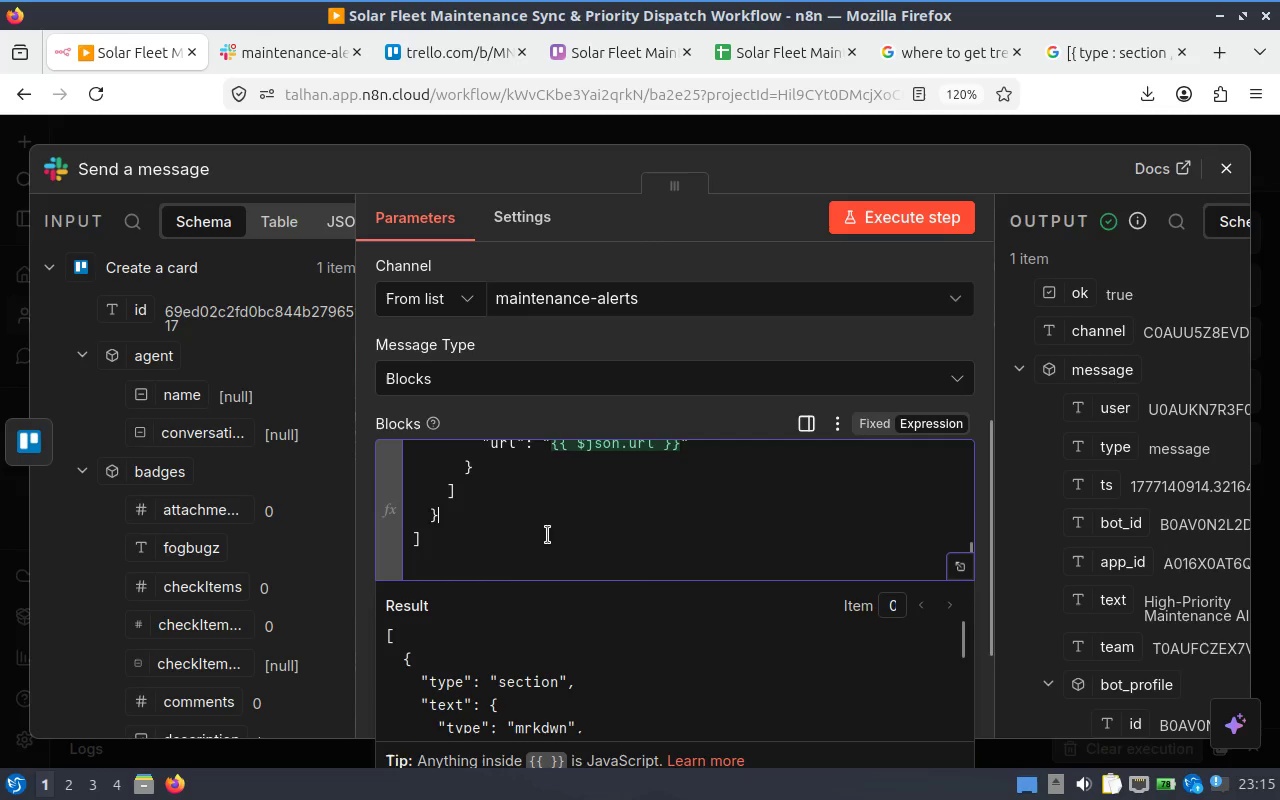 
scroll: coordinate [552, 533], scroll_direction: up, amount: 19.0
 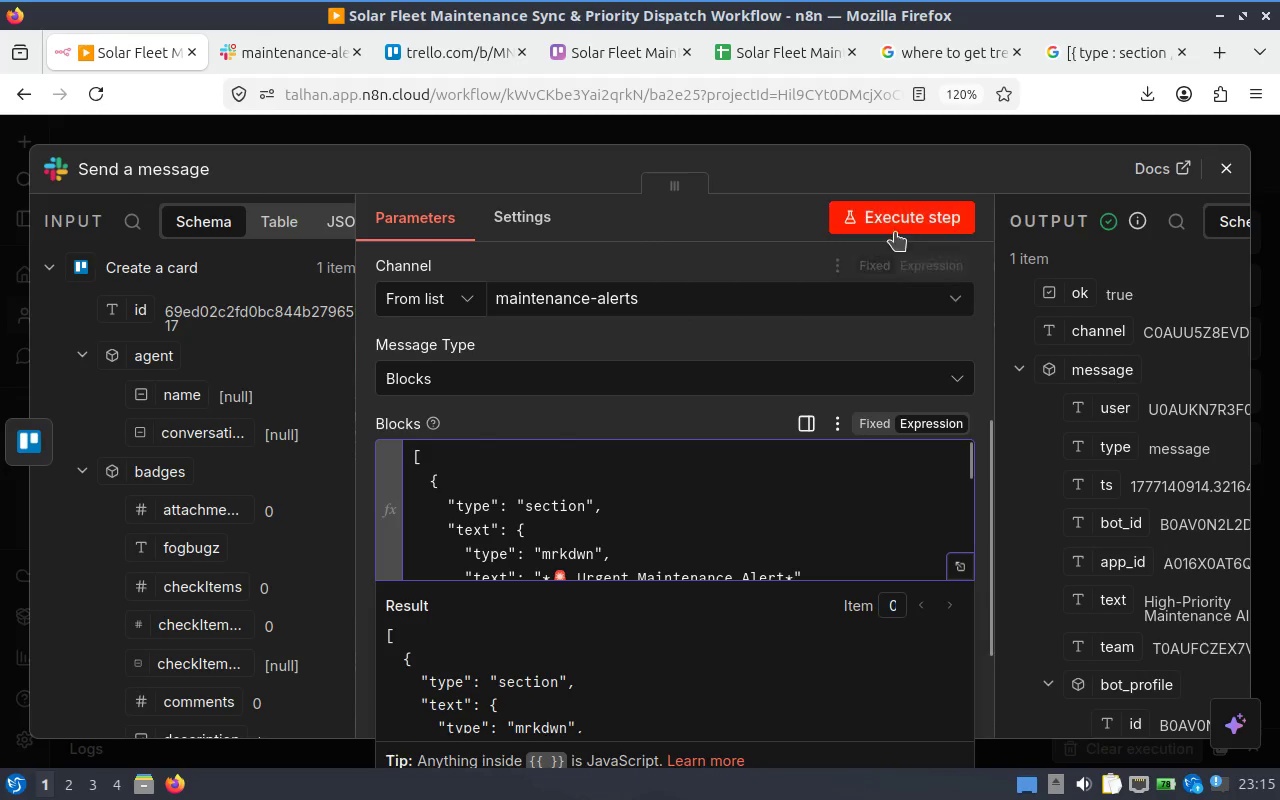 
left_click([917, 221])
 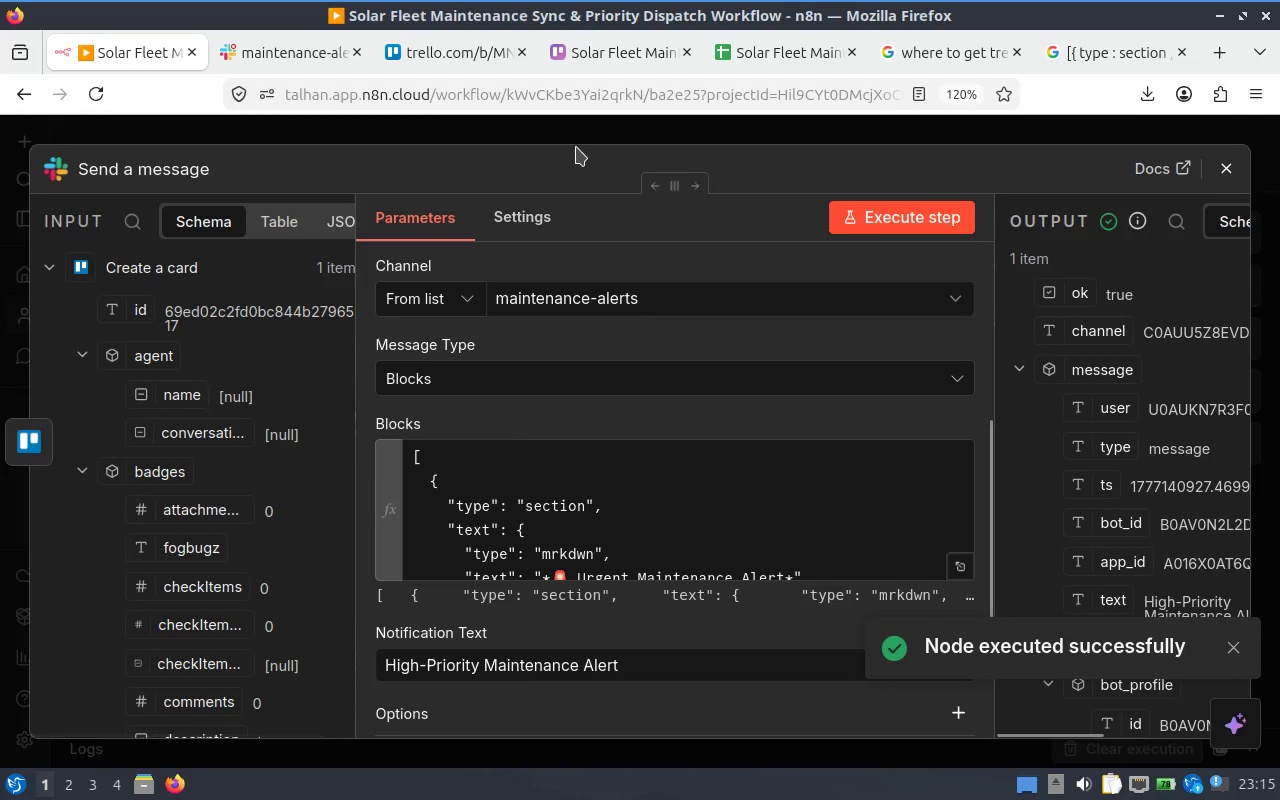 
left_click([292, 67])
 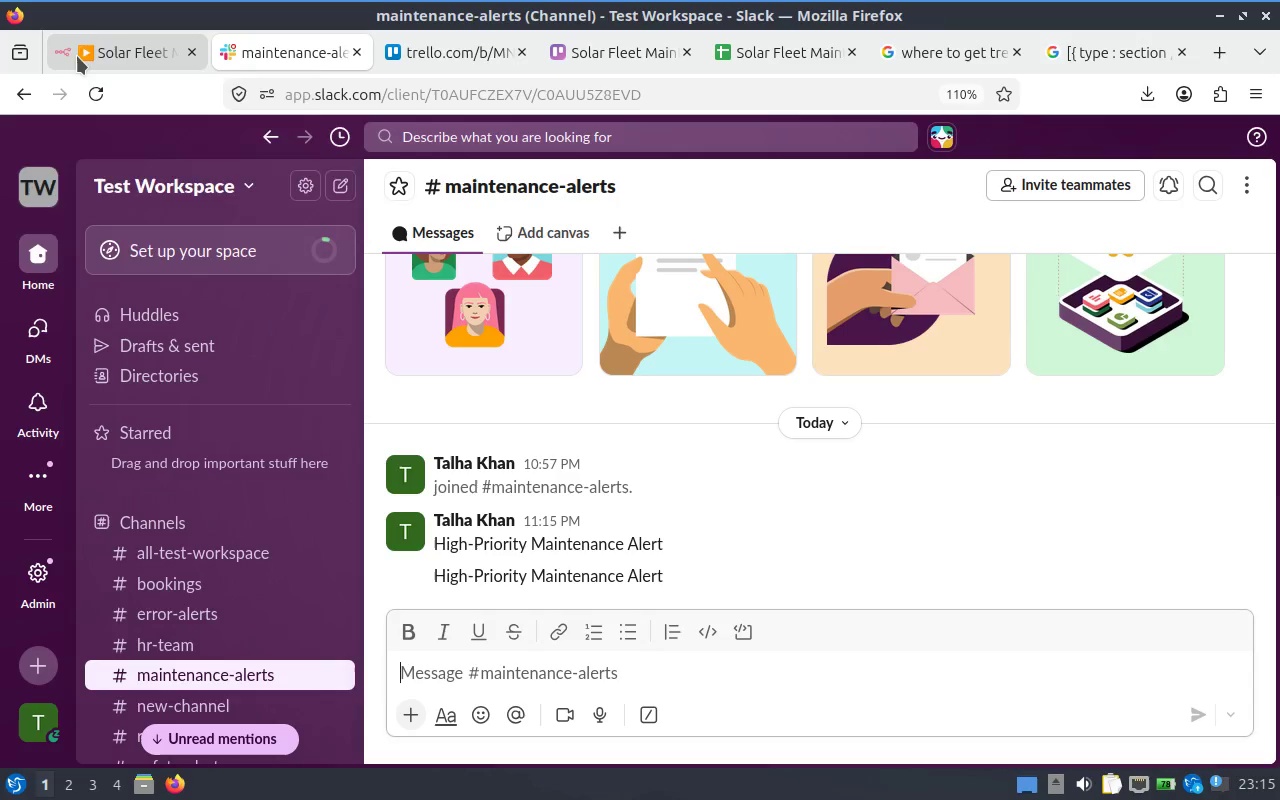 
left_click([81, 56])
 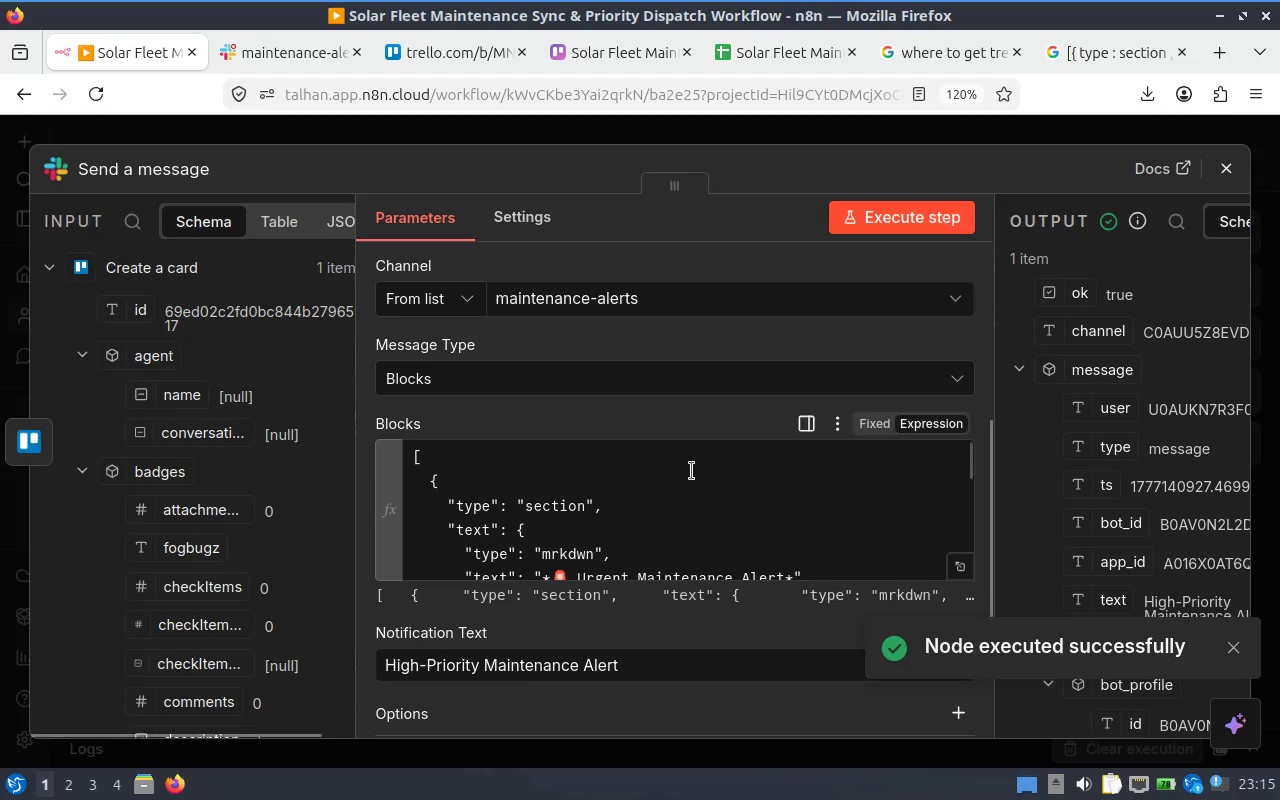 
scroll: coordinate [691, 465], scroll_direction: down, amount: 15.0
 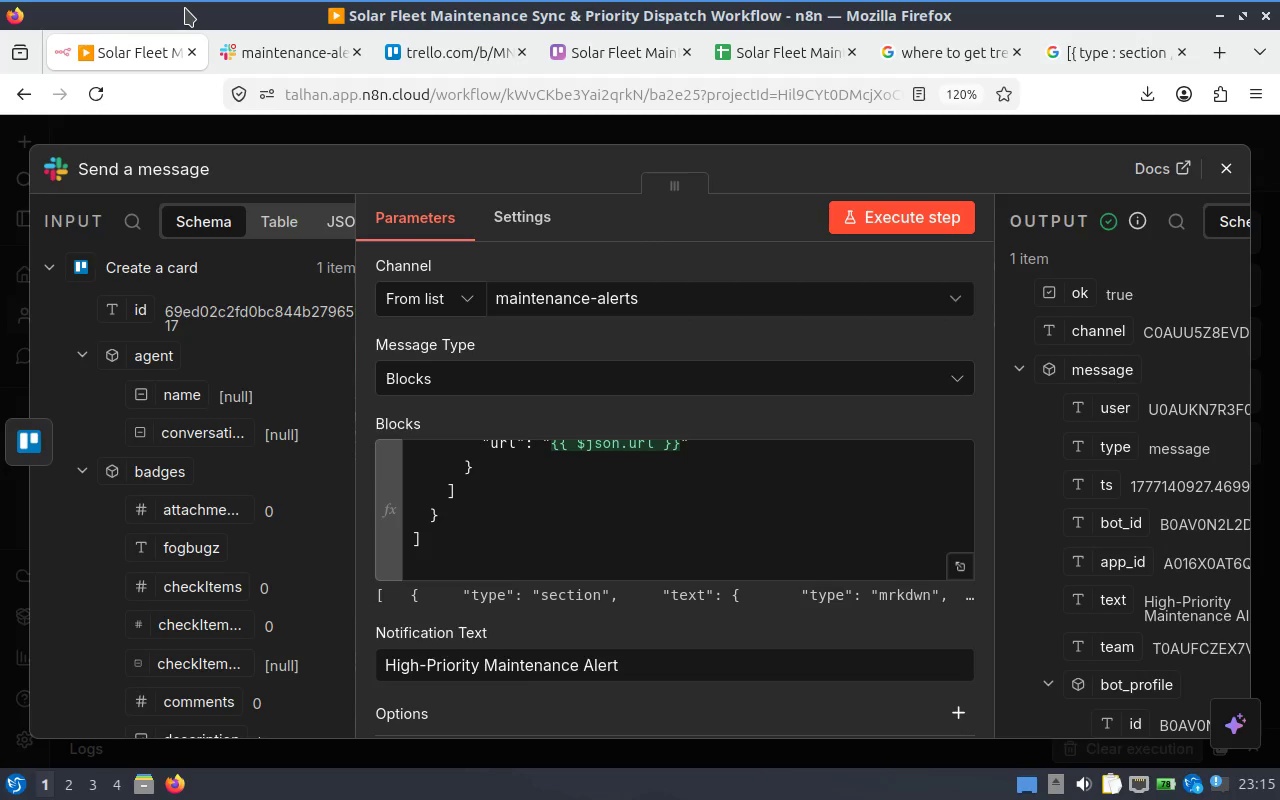 
wait(6.15)
 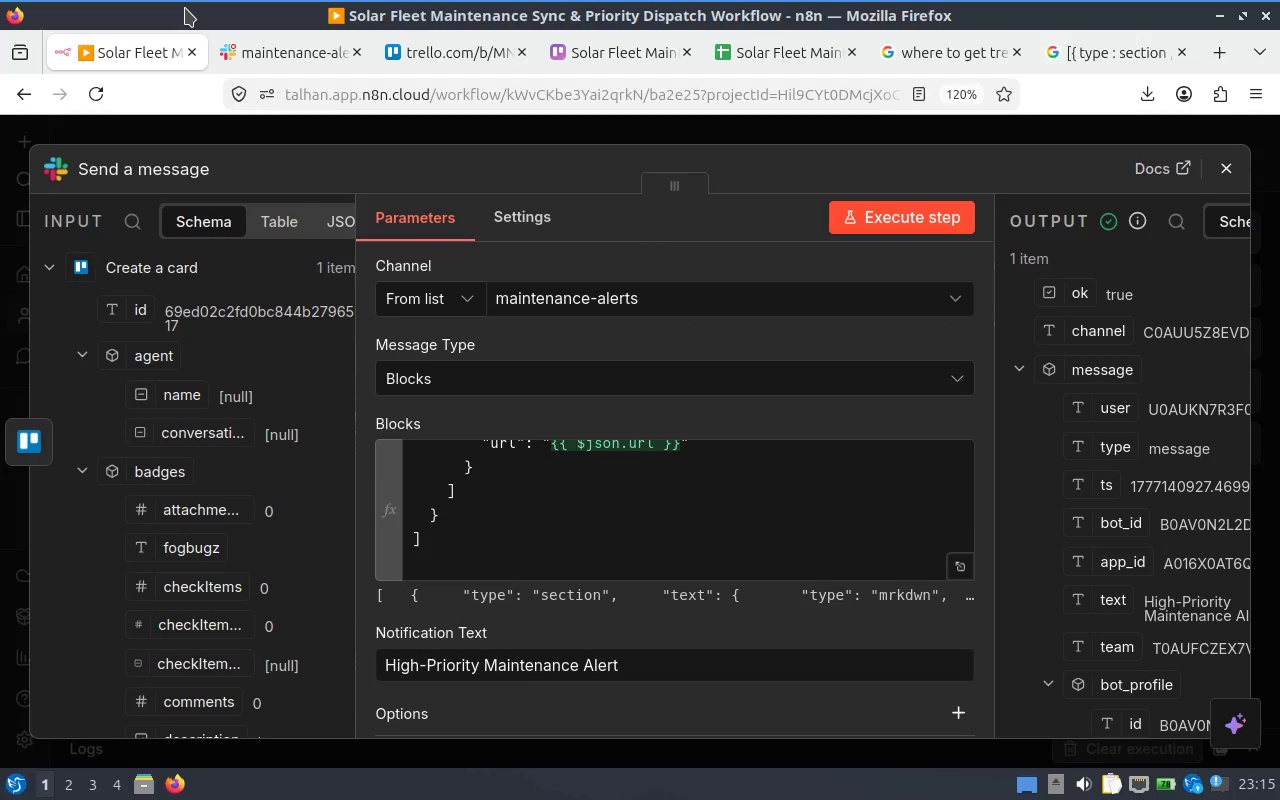 
scroll: coordinate [702, 422], scroll_direction: up, amount: 2.0
 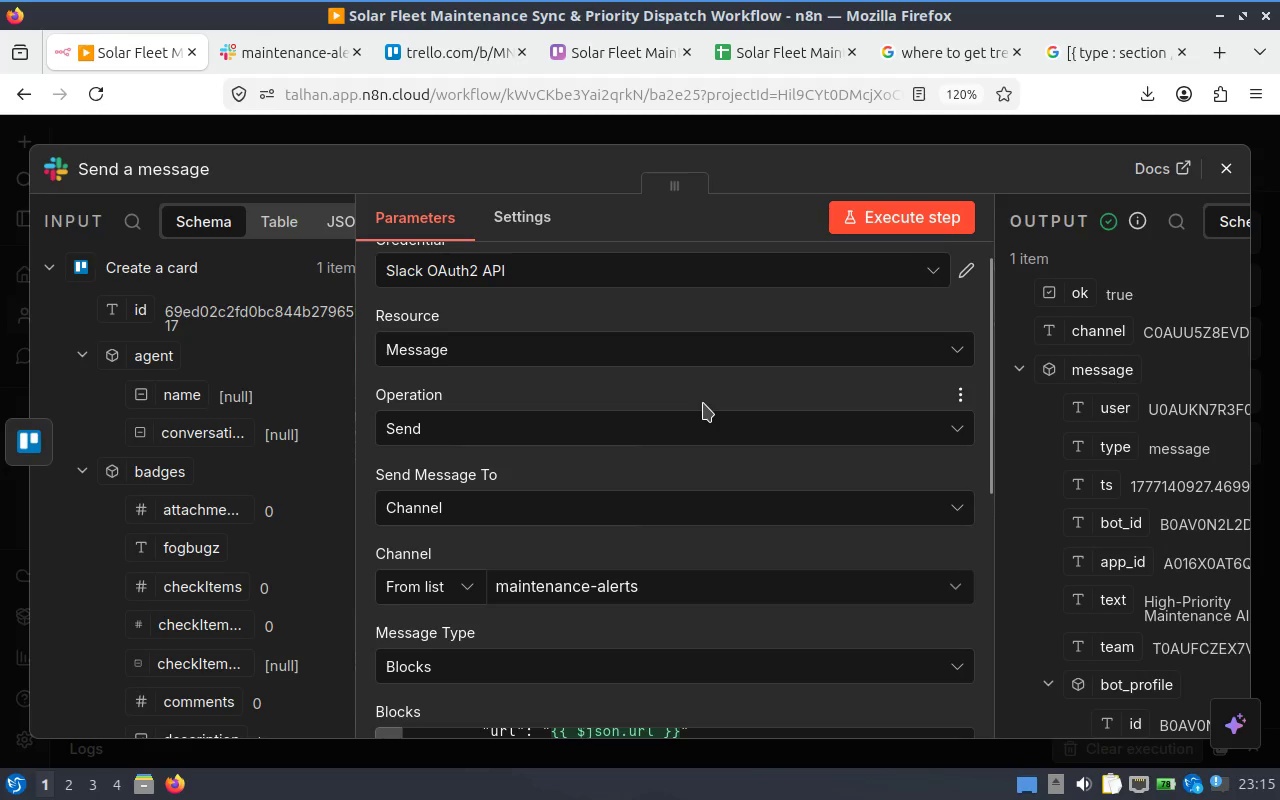 
hold_key(key=ControlLeft, duration=0.82)
scroll: coordinate [656, 422], scroll_direction: down, amount: 4.0
 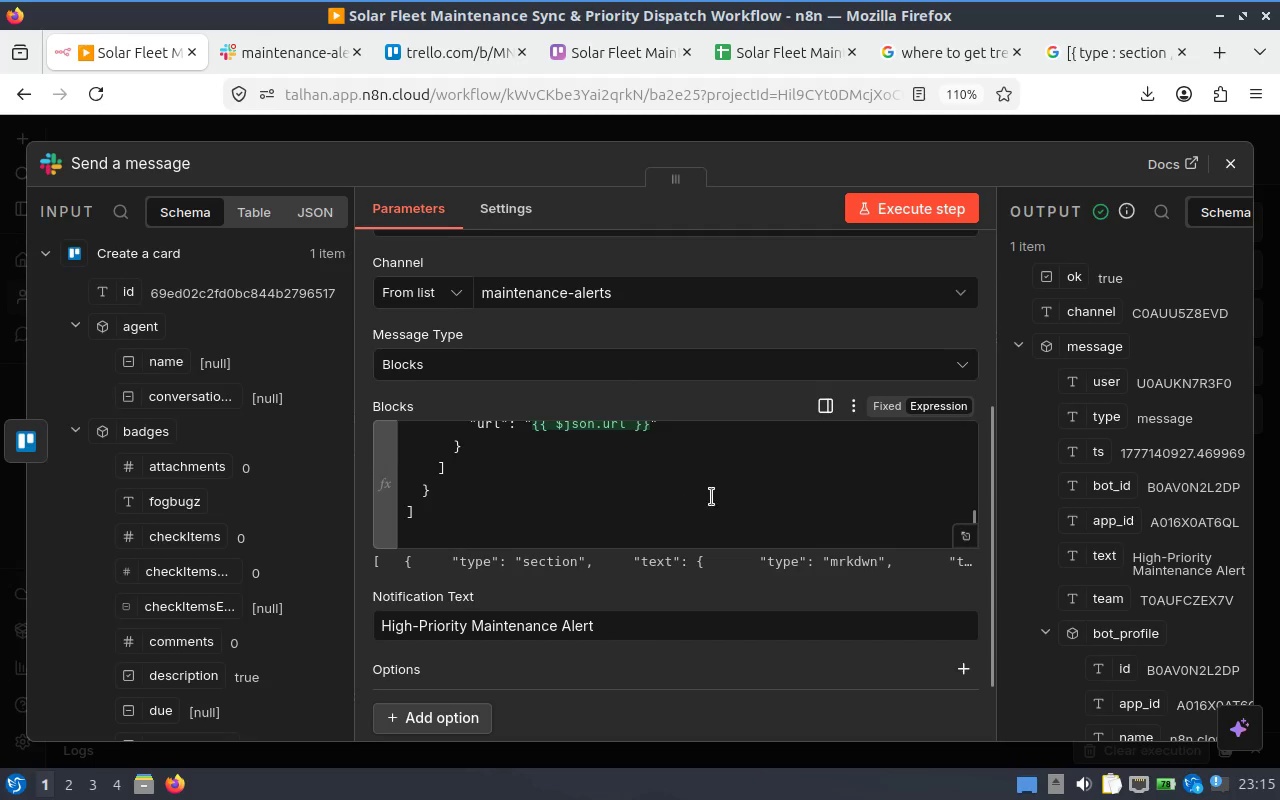 
scroll: coordinate [661, 508], scroll_direction: up, amount: 15.0
 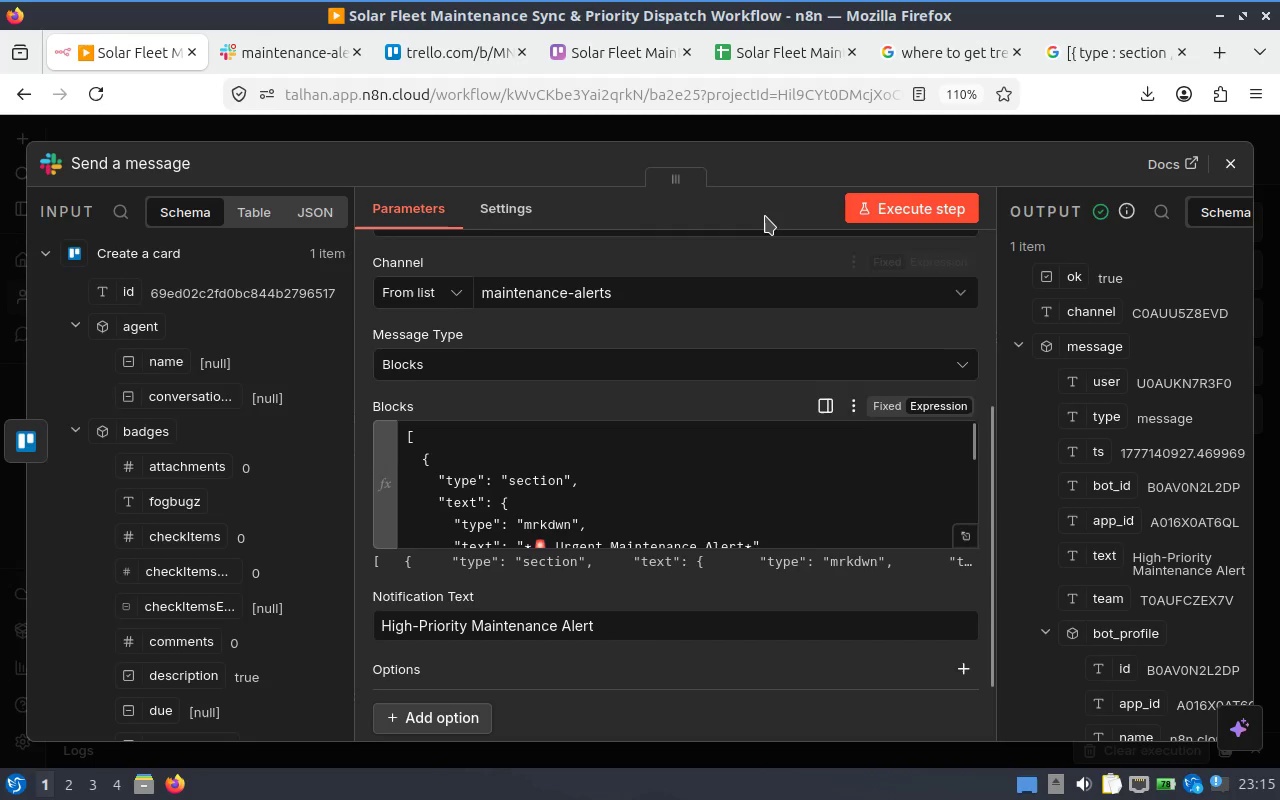 
left_click([556, 357])
 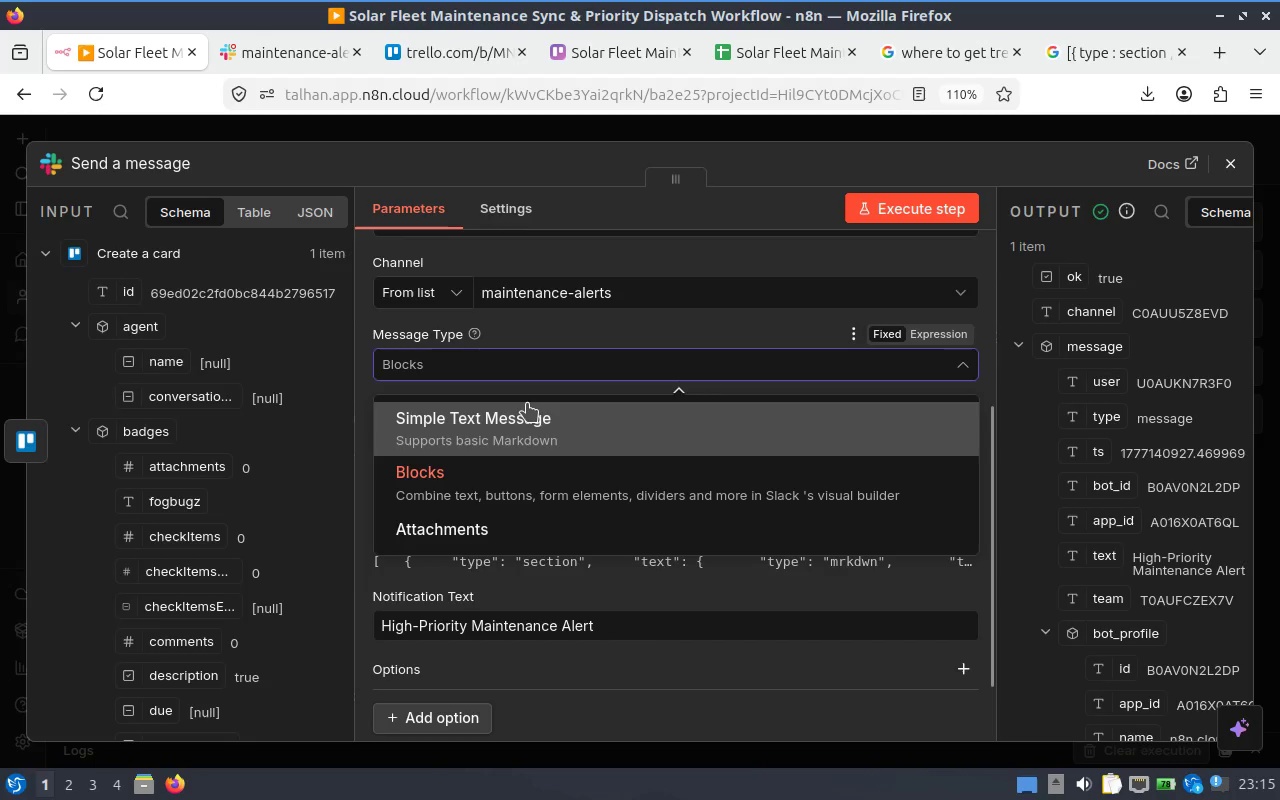 
left_click([527, 403])
 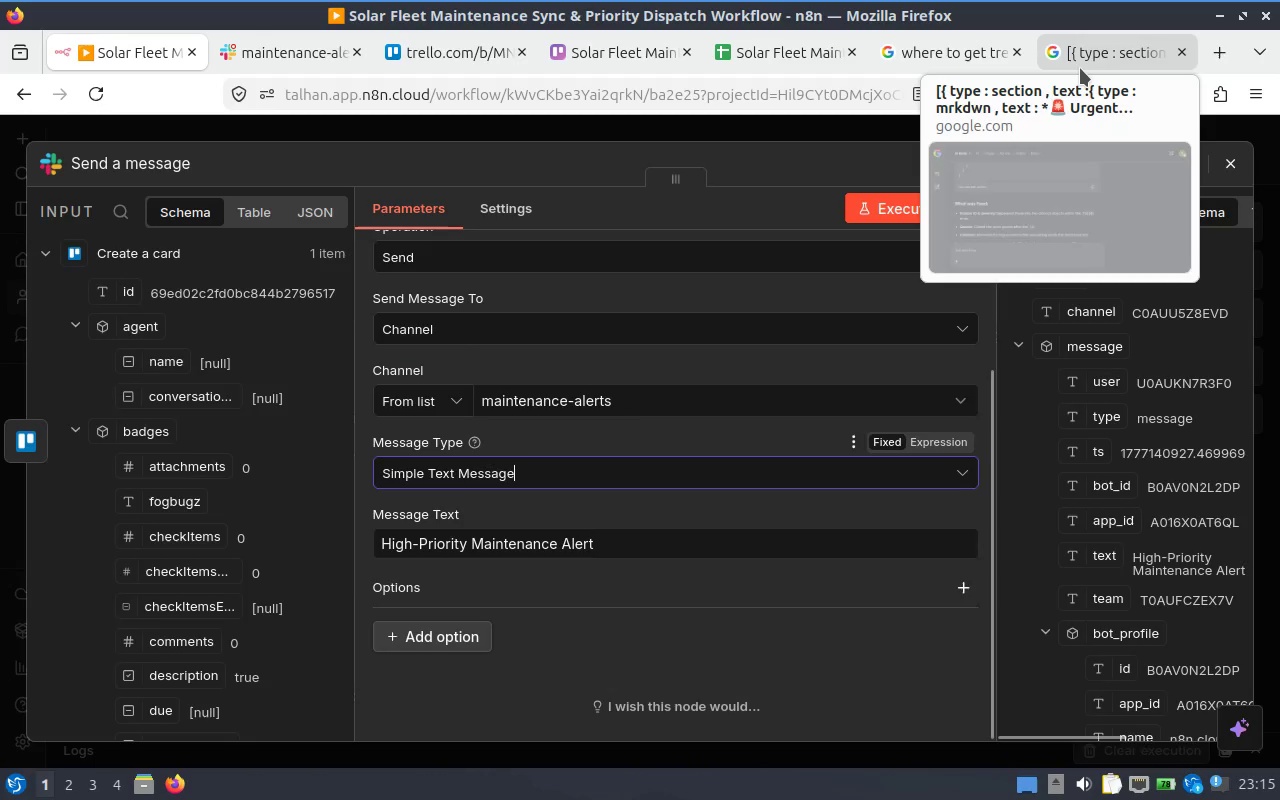 
left_click([1080, 68])
 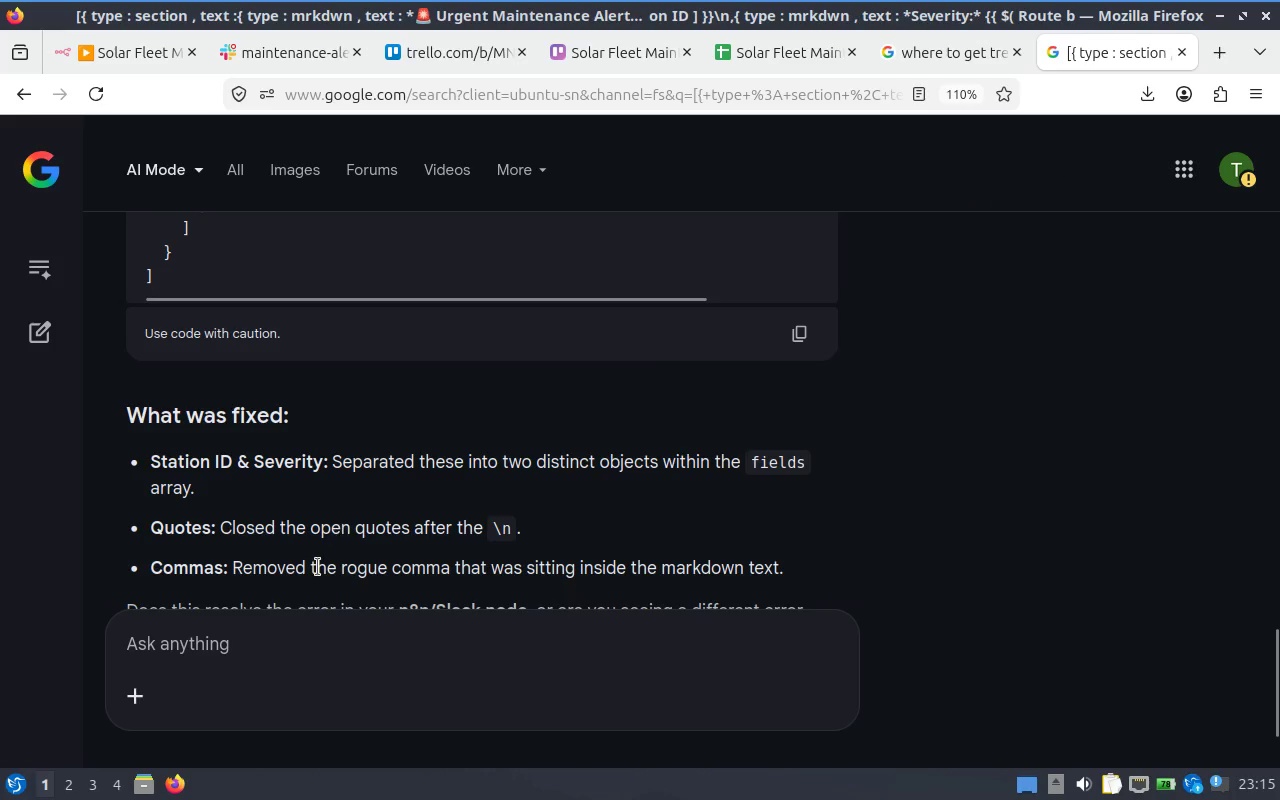 
left_click([247, 645])
 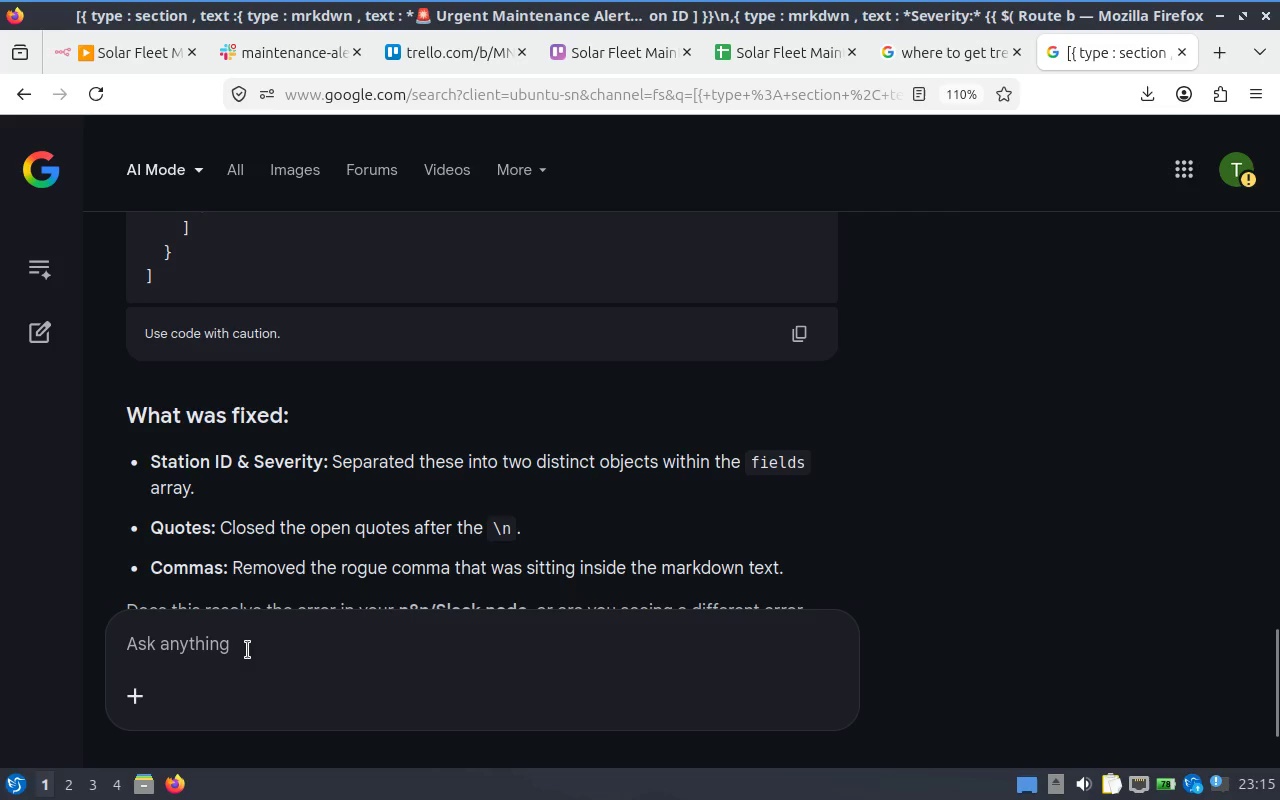 
type(give it in markdwon )
key(Backspace)
key(Backspace)
key(Backspace)
key(Backspace)
type(own instead)
 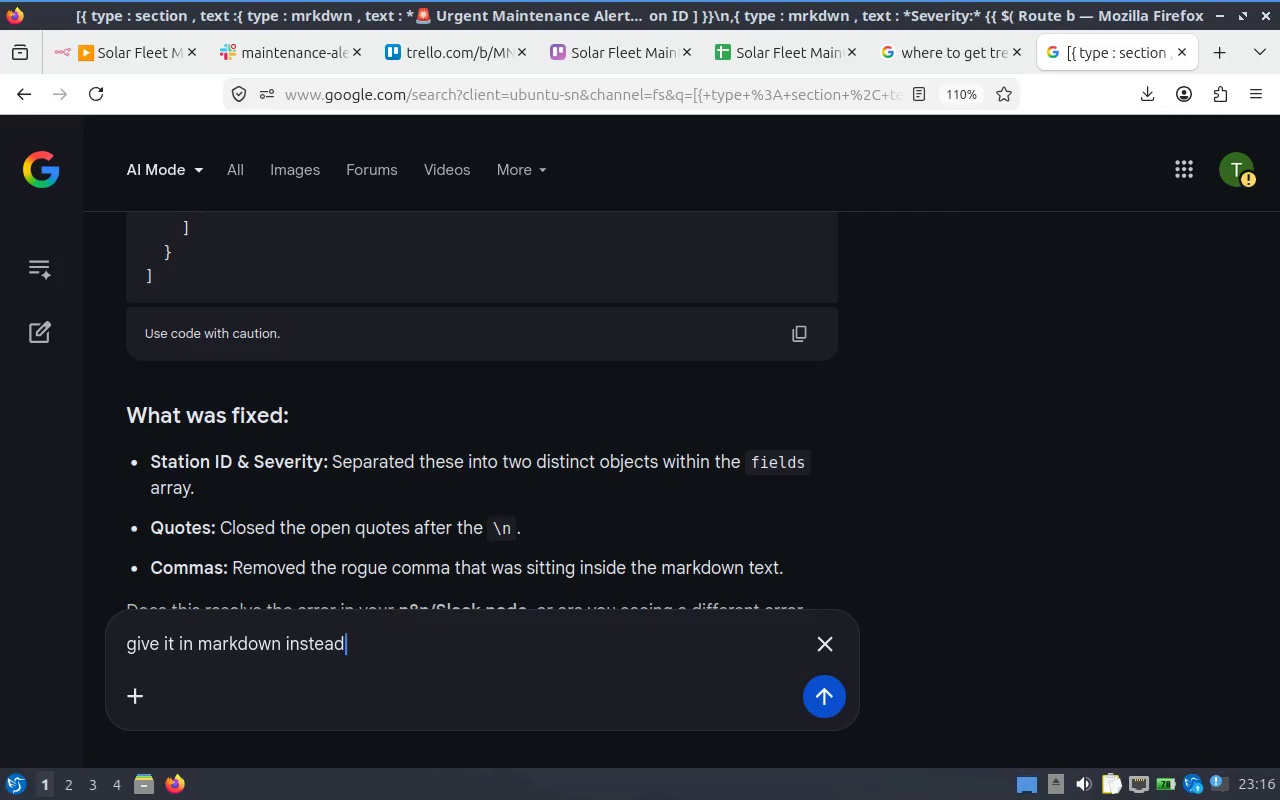 
key(Enter)
 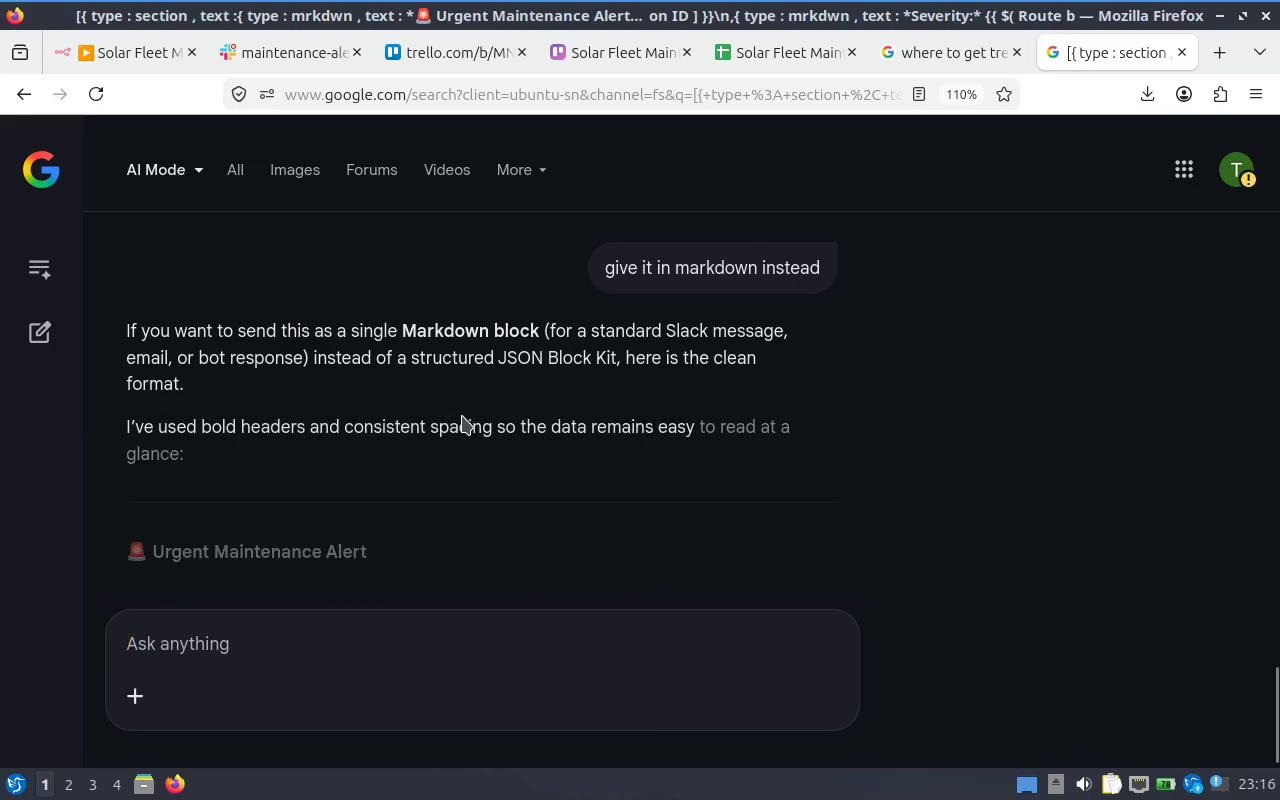 
scroll: coordinate [352, 365], scroll_direction: down, amount: 4.0
 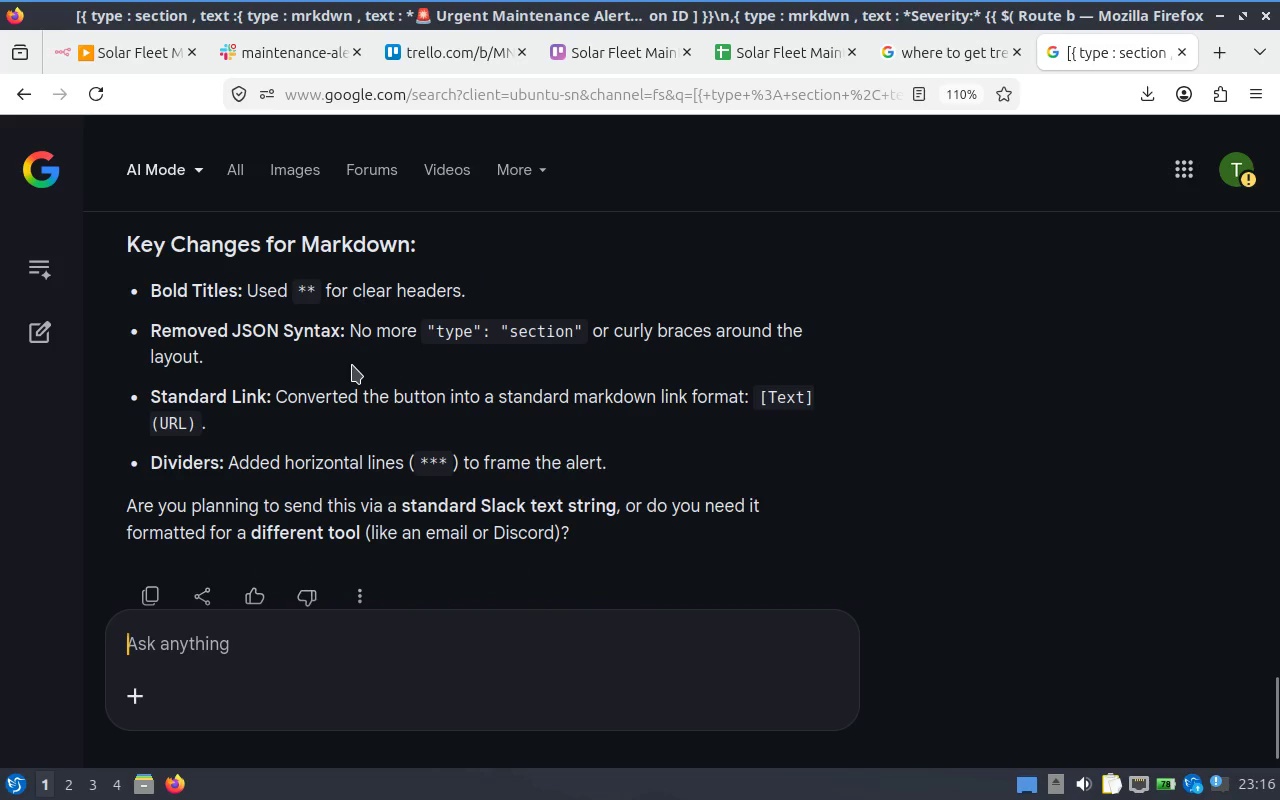 
scroll: coordinate [352, 365], scroll_direction: up, amount: 2.0
 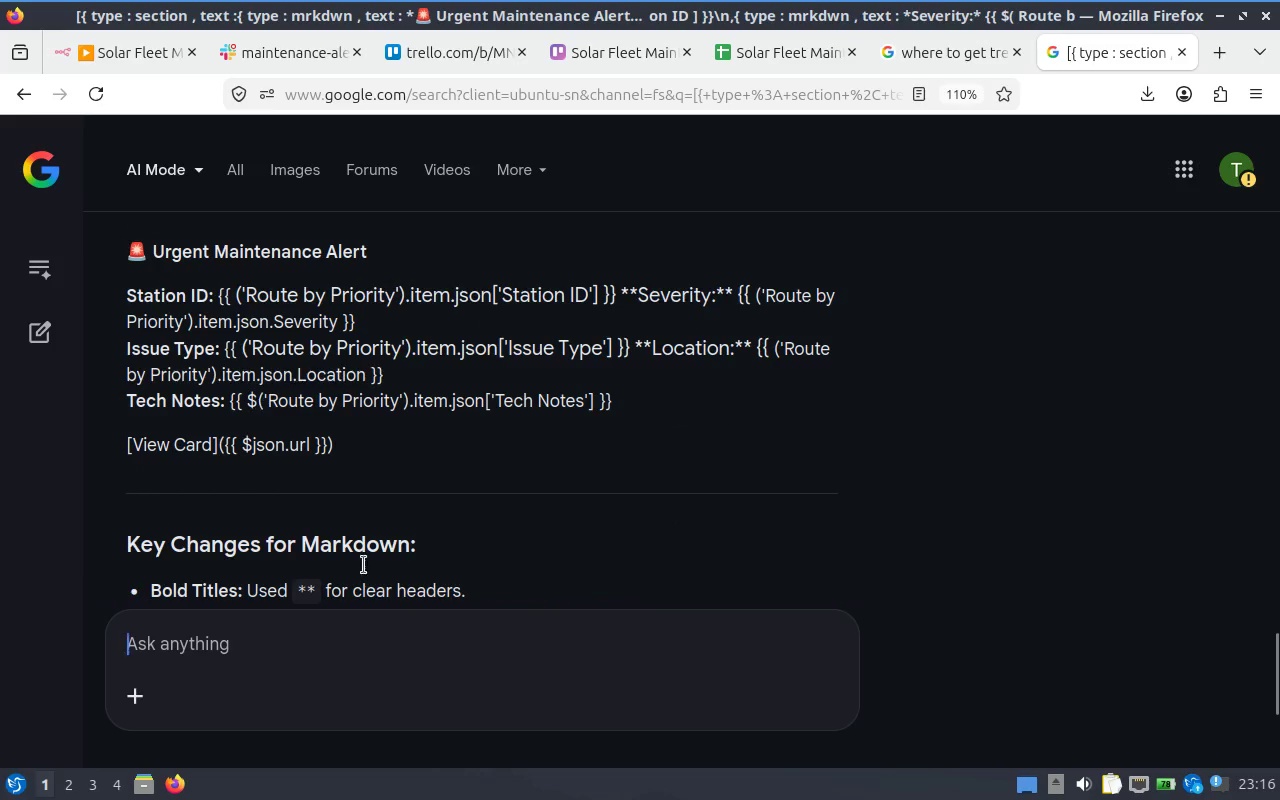 
left_click([308, 640])
 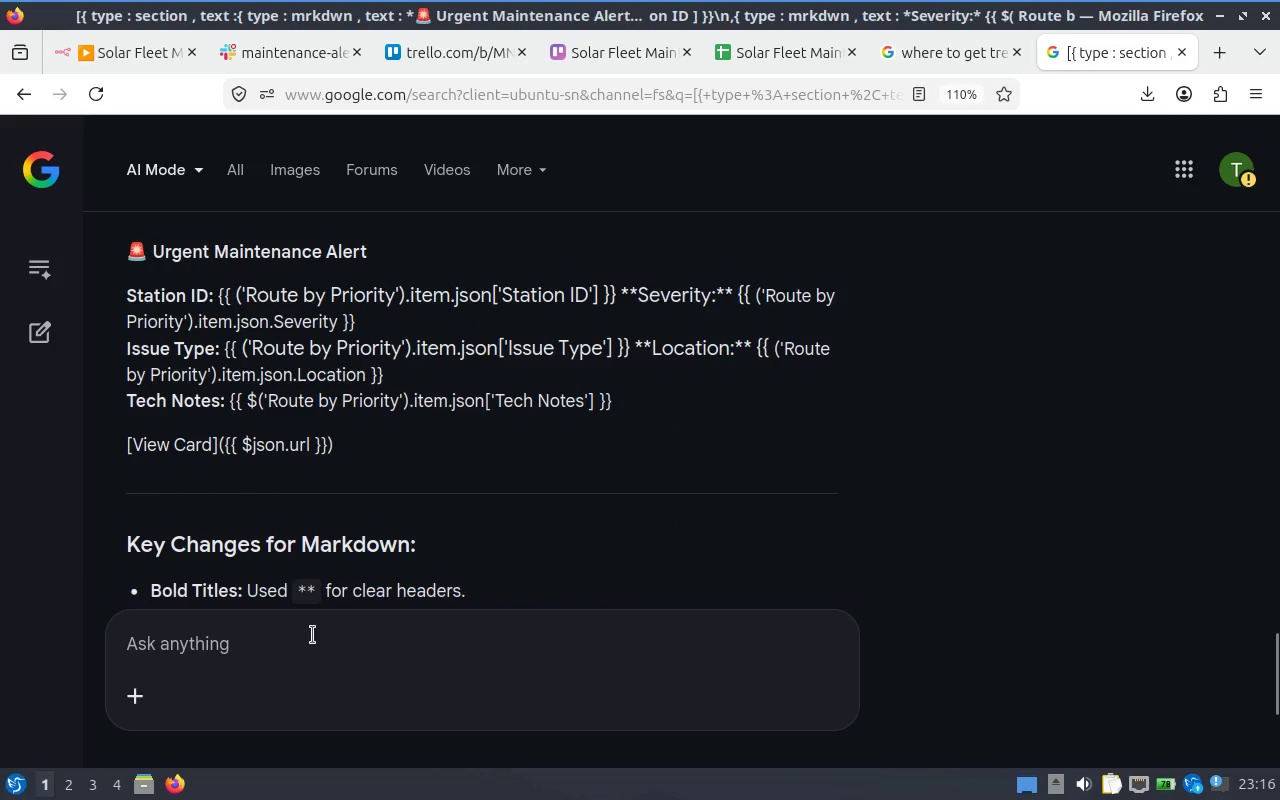 
type(i canno t)
key(Backspace)
key(Backspace)
type(t cp)
key(Backspace)
type(opy it markdwon is applied )
 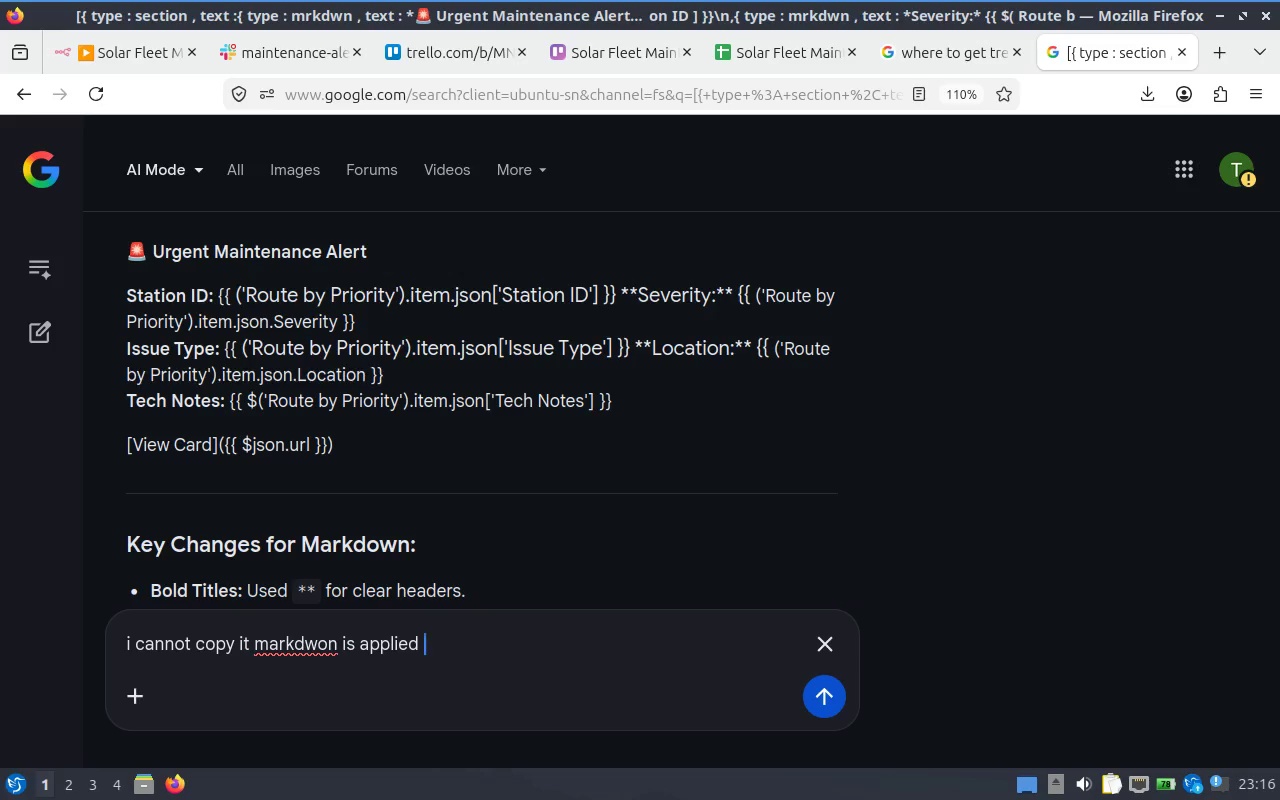 
key(Enter)
 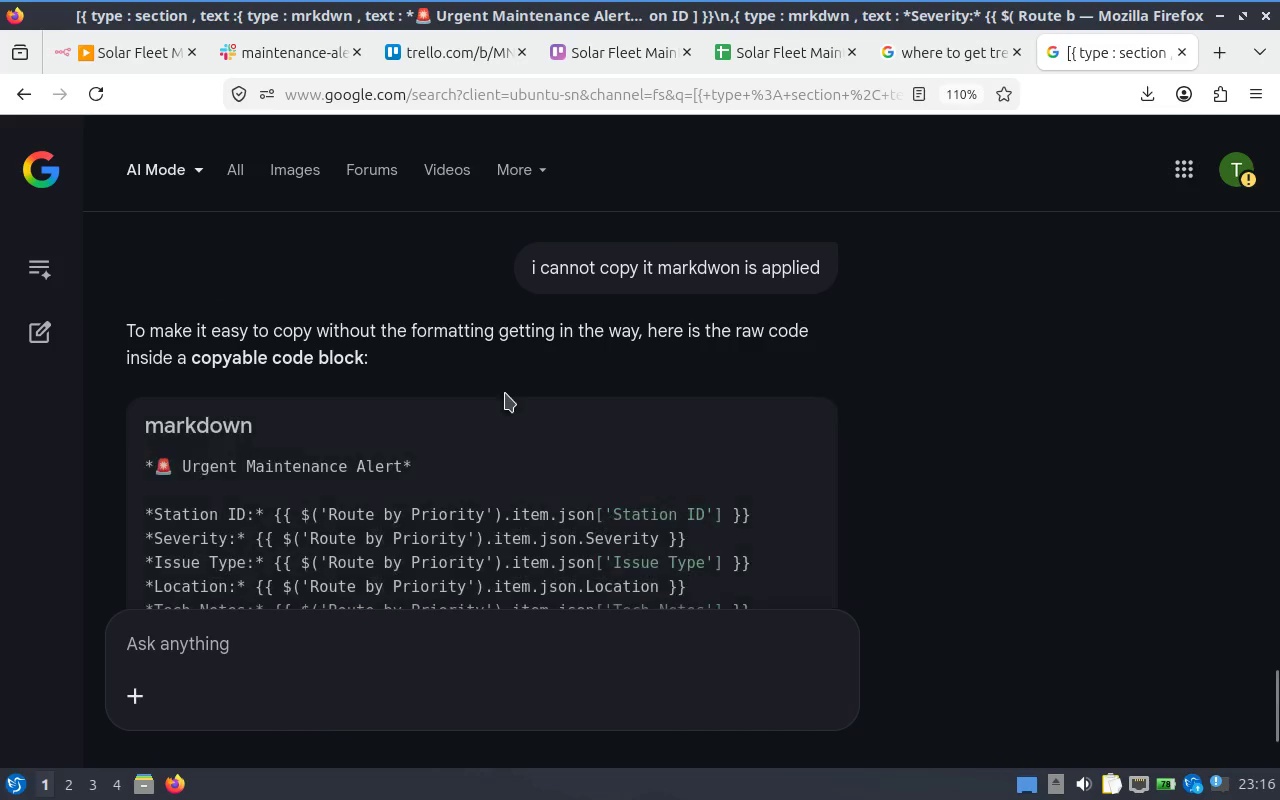 
scroll: coordinate [446, 380], scroll_direction: down, amount: 2.0
 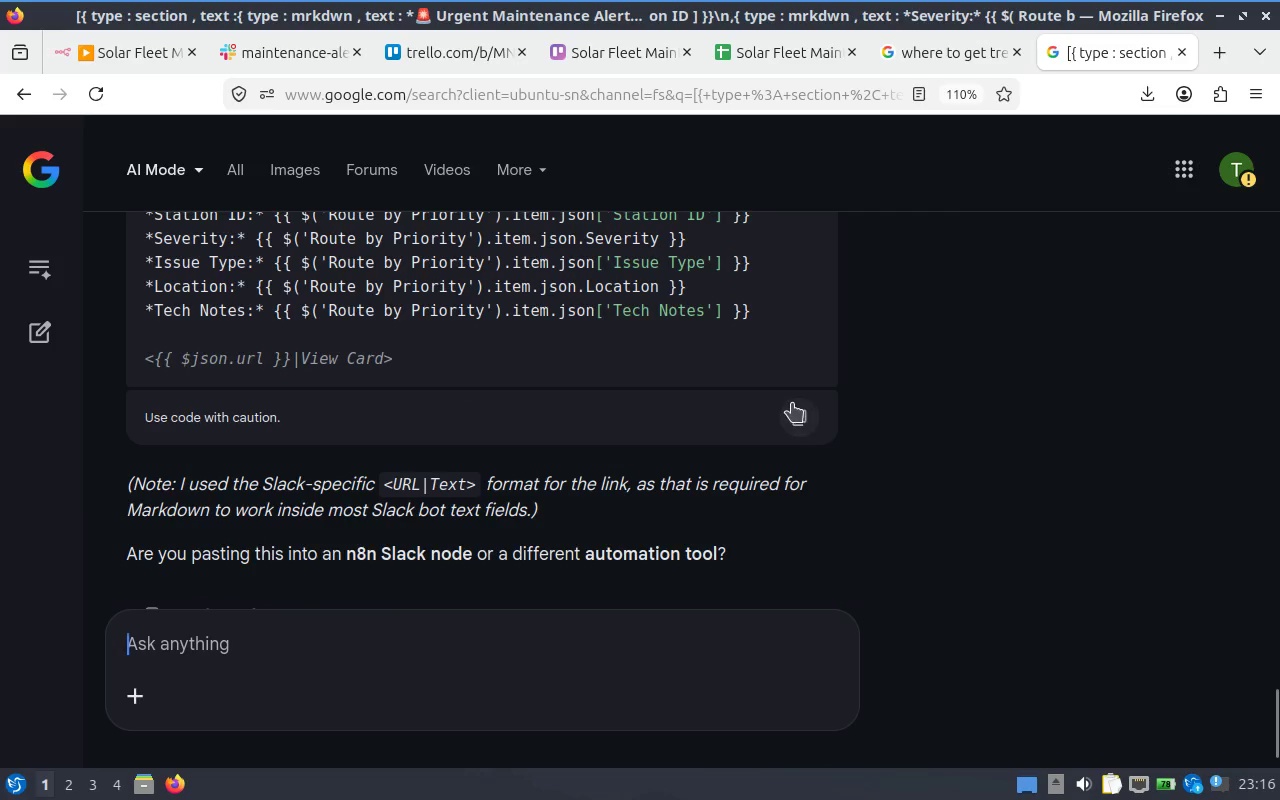 
left_click([800, 412])
 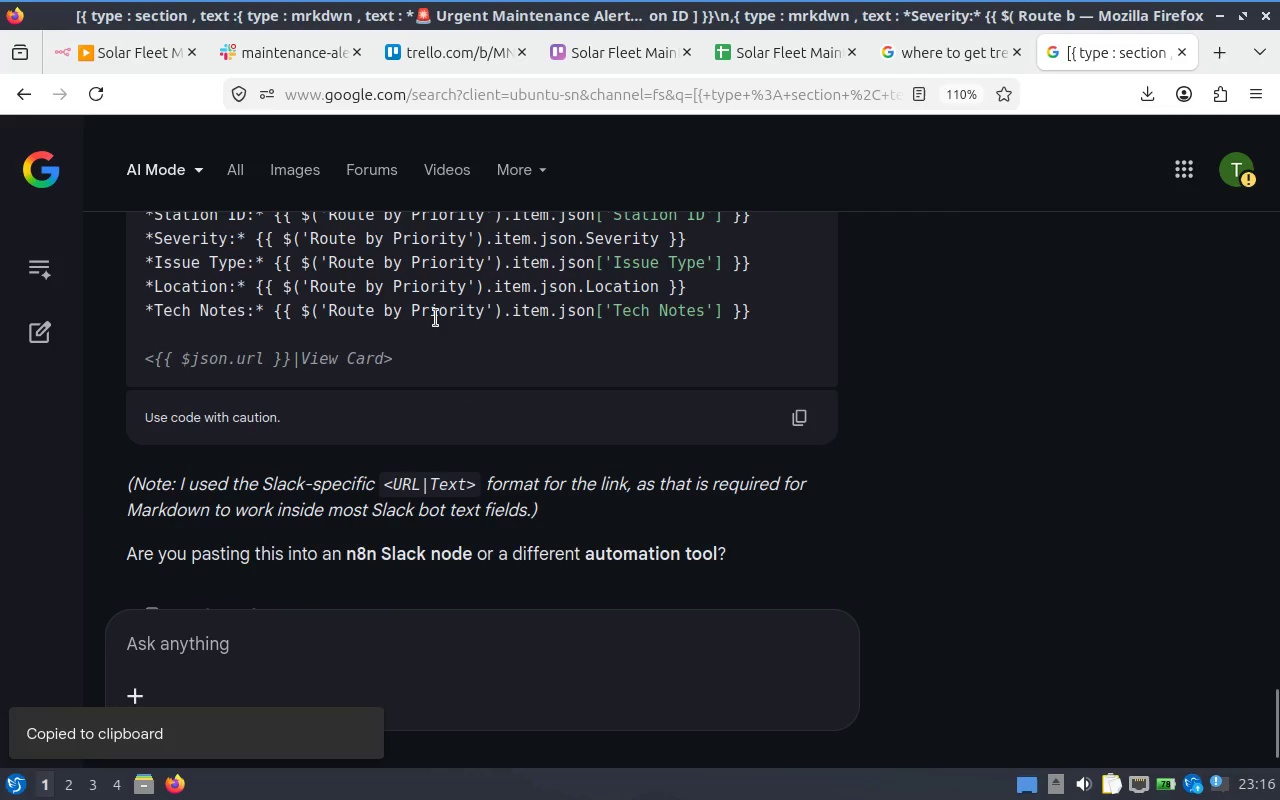 
scroll: coordinate [435, 318], scroll_direction: up, amount: 1.0
 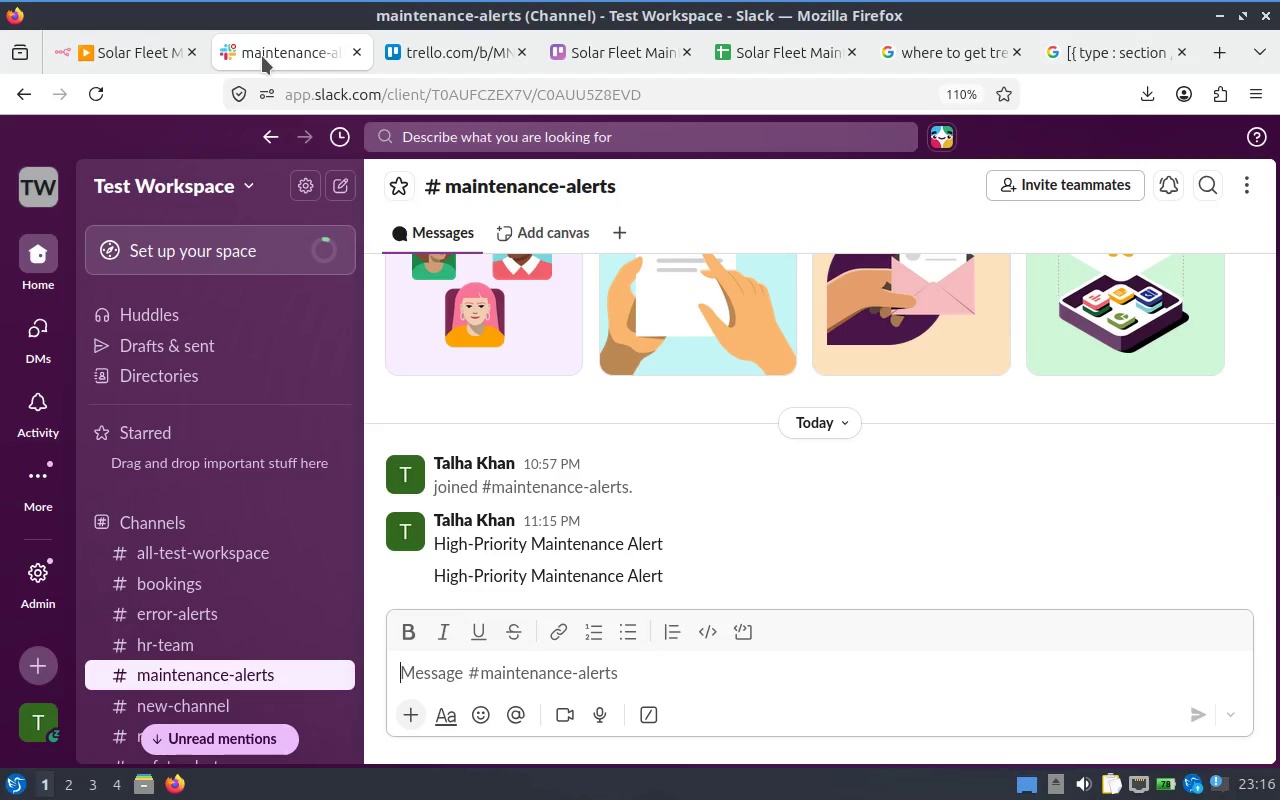 
left_click([125, 46])
 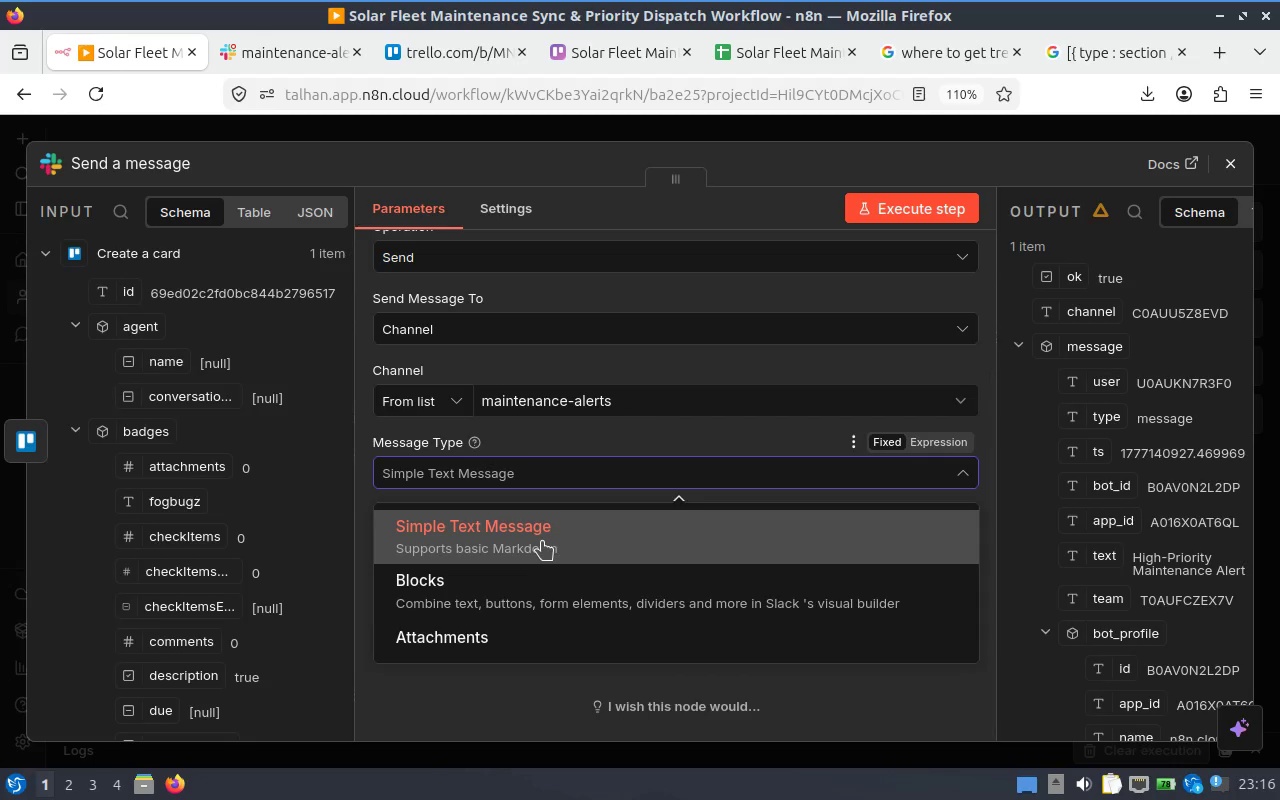 
left_click([542, 538])
 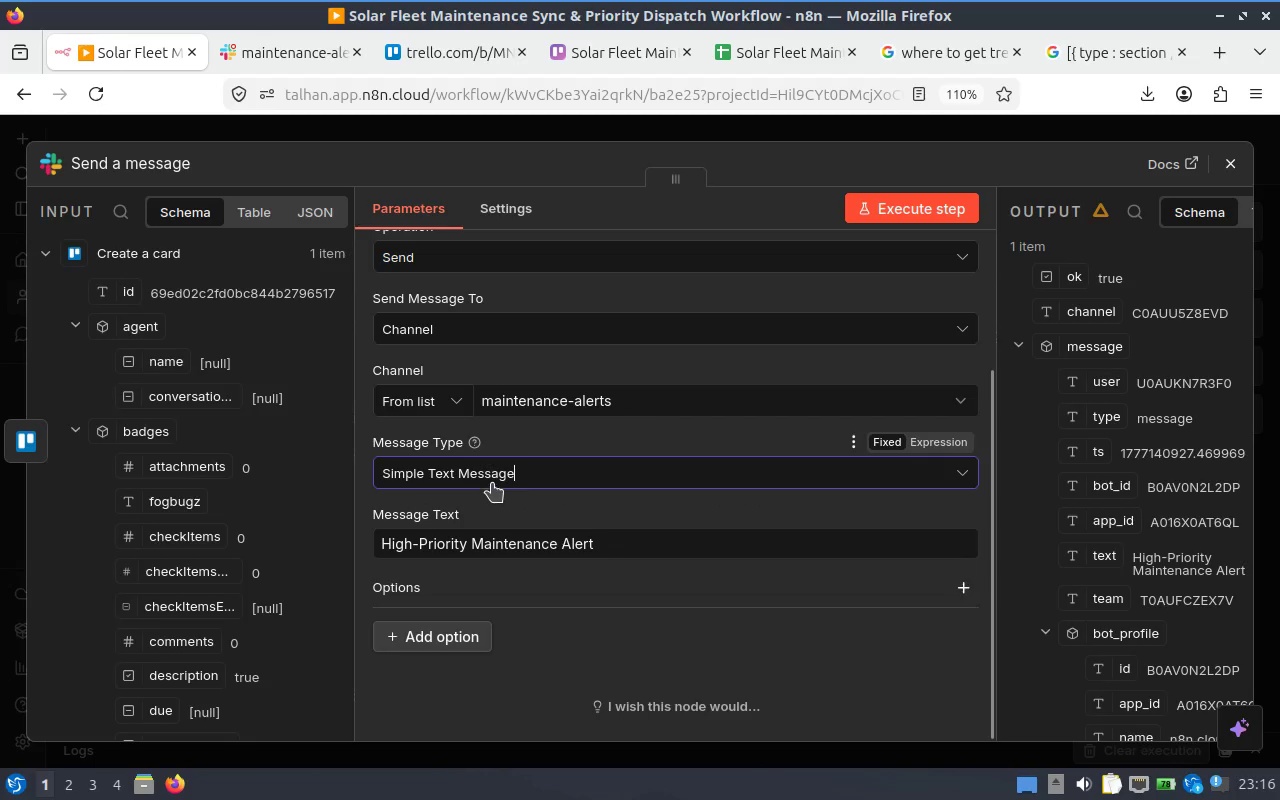 
left_click([597, 547])
 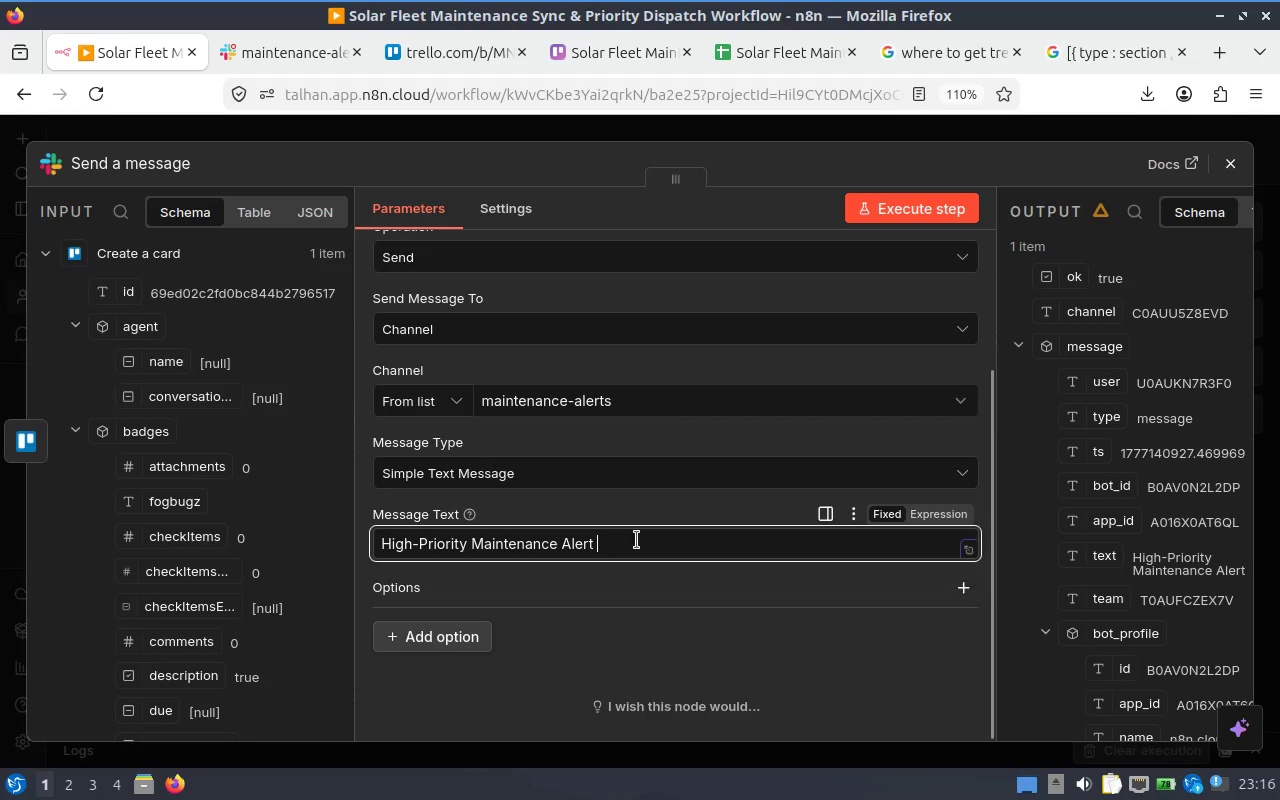 
scroll: coordinate [636, 540], scroll_direction: down, amount: 1.0
 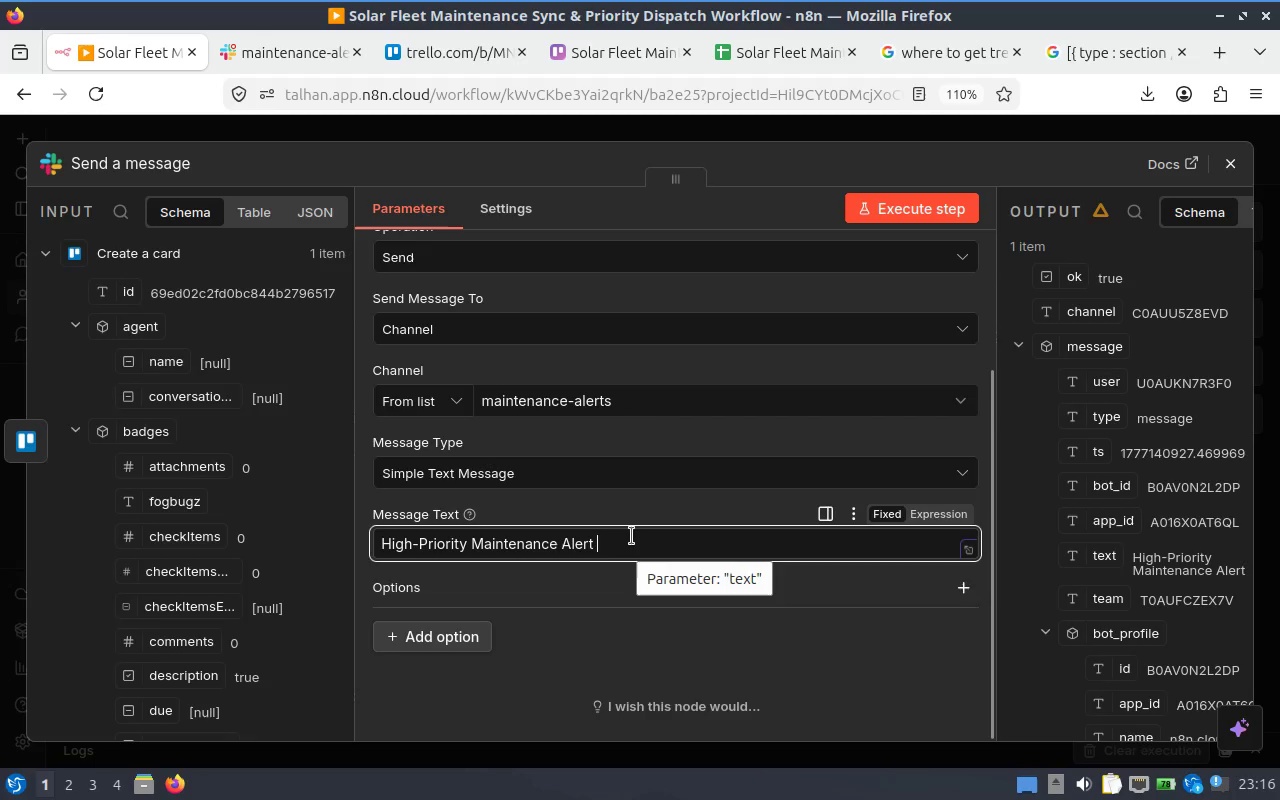 
key(Control+A)
 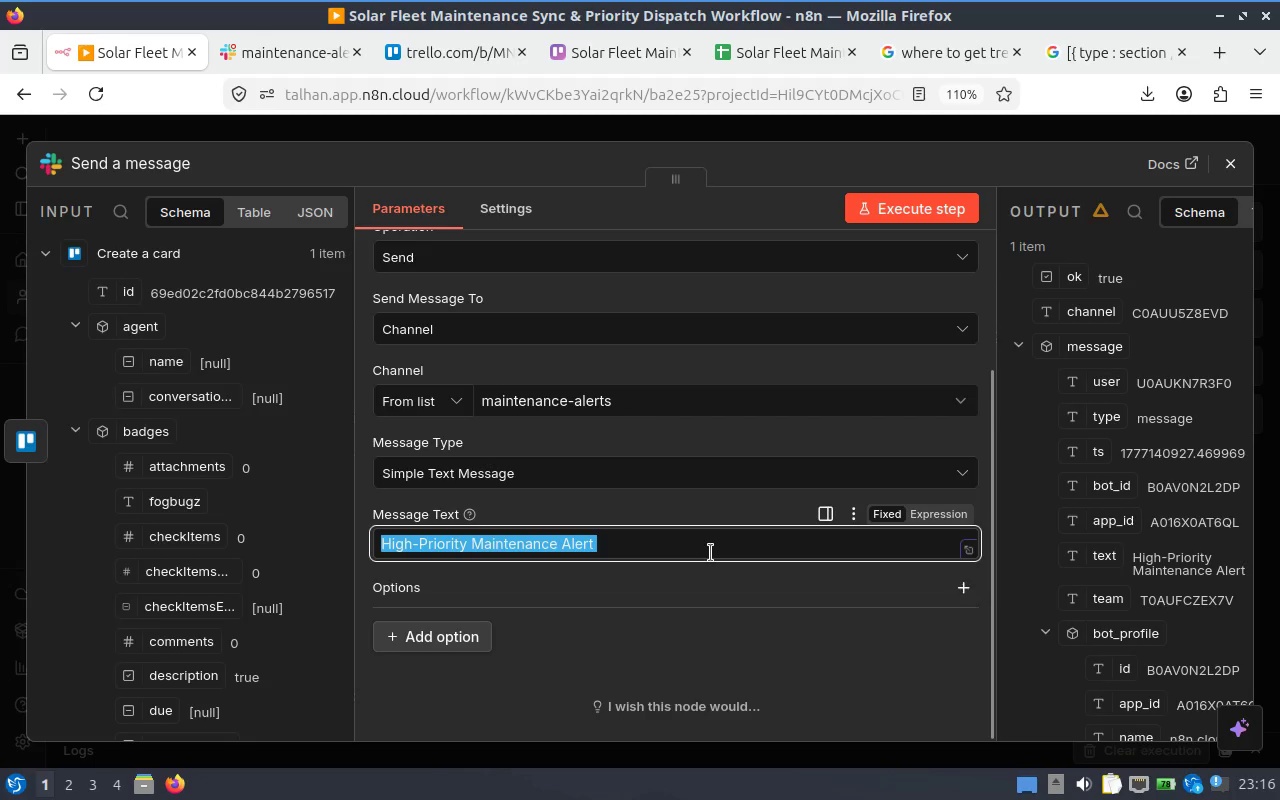 
key(Control+V)
 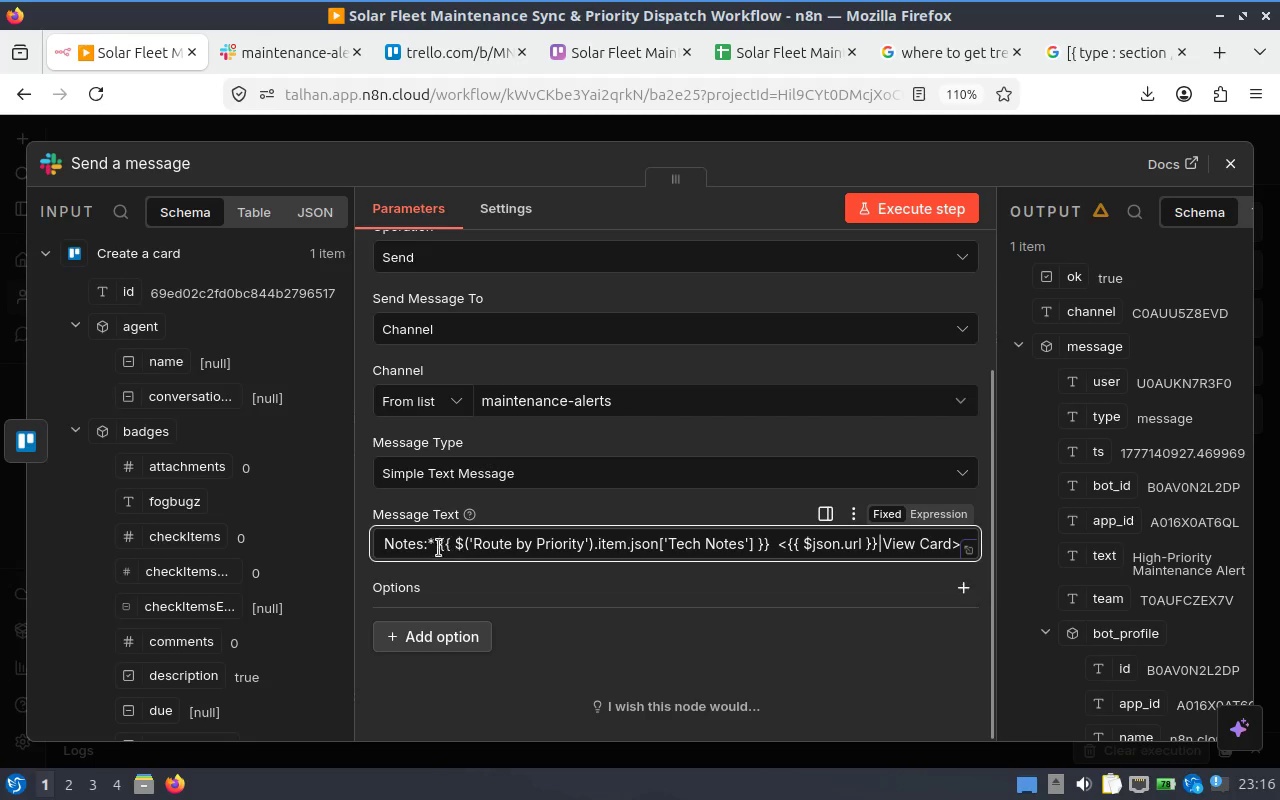 
scroll: coordinate [430, 545], scroll_direction: down, amount: 1.0
 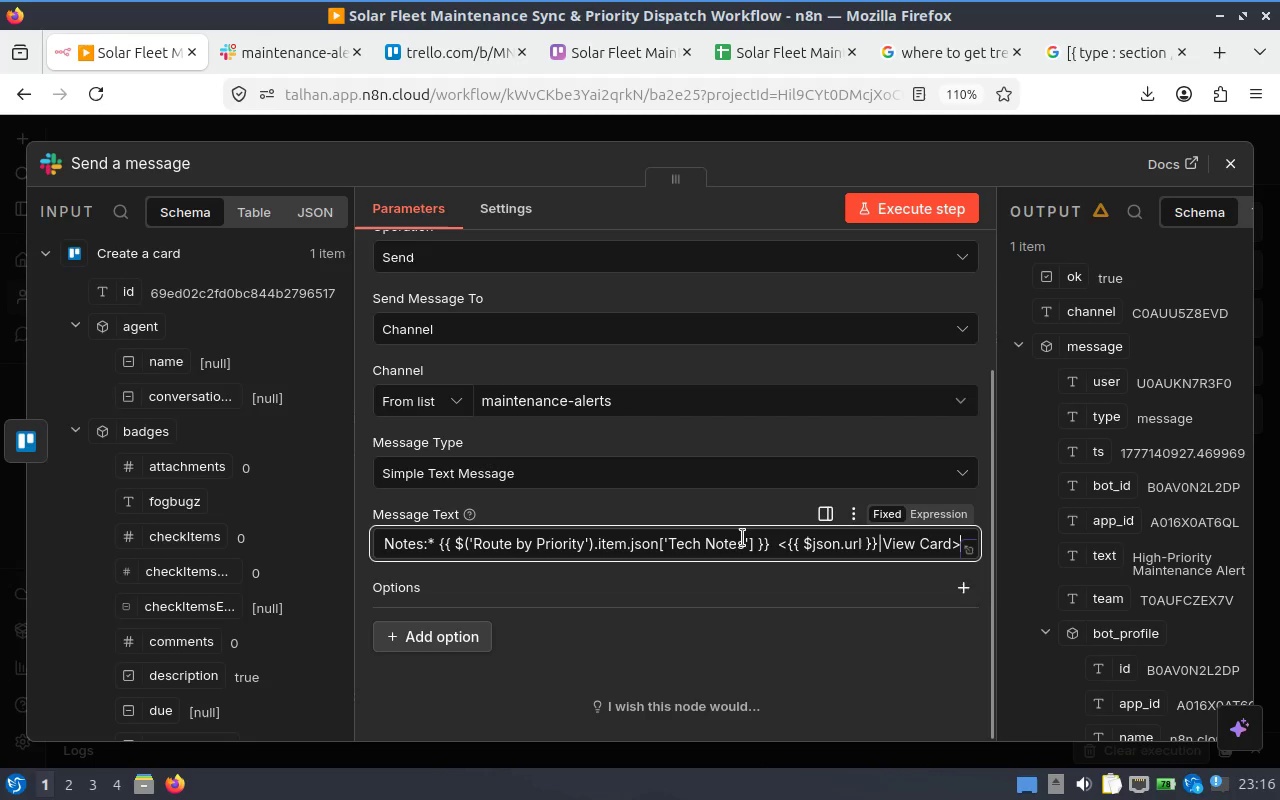 
left_click([550, 551])
 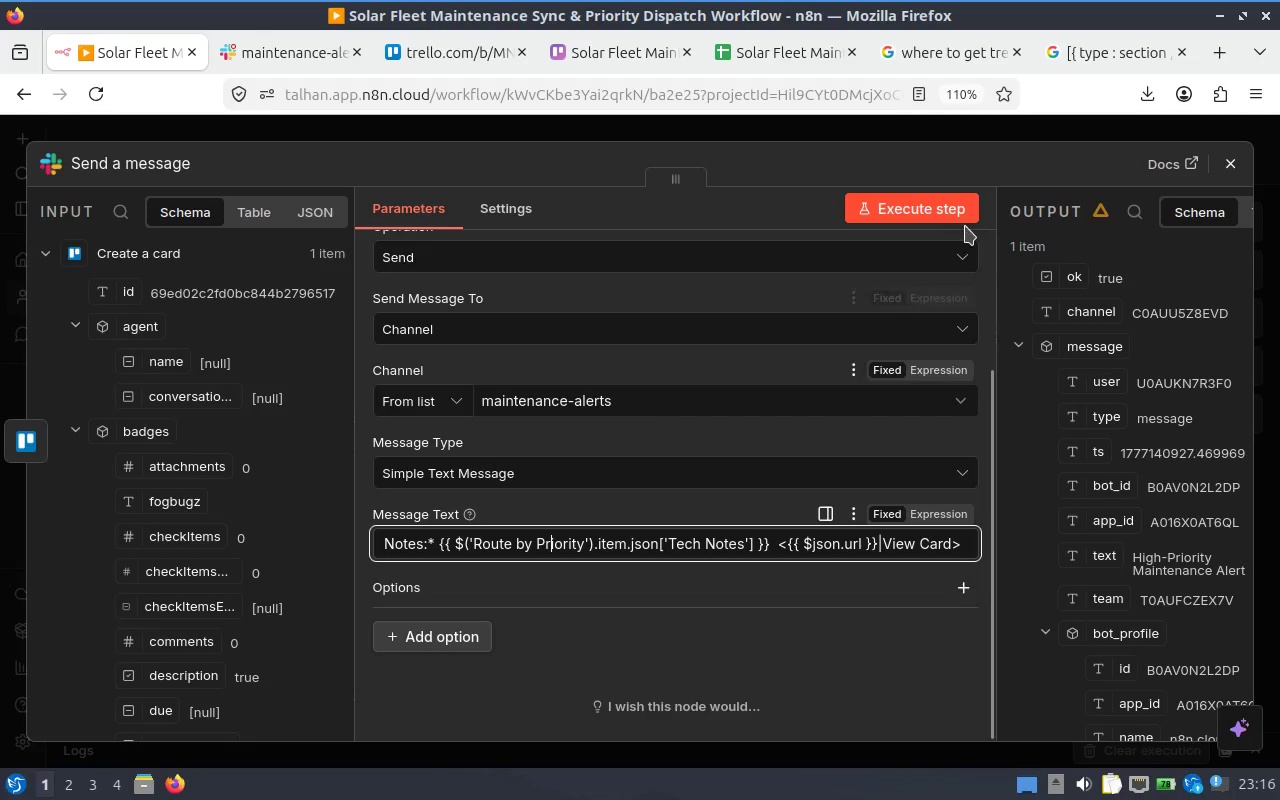 
left_click([936, 216])
 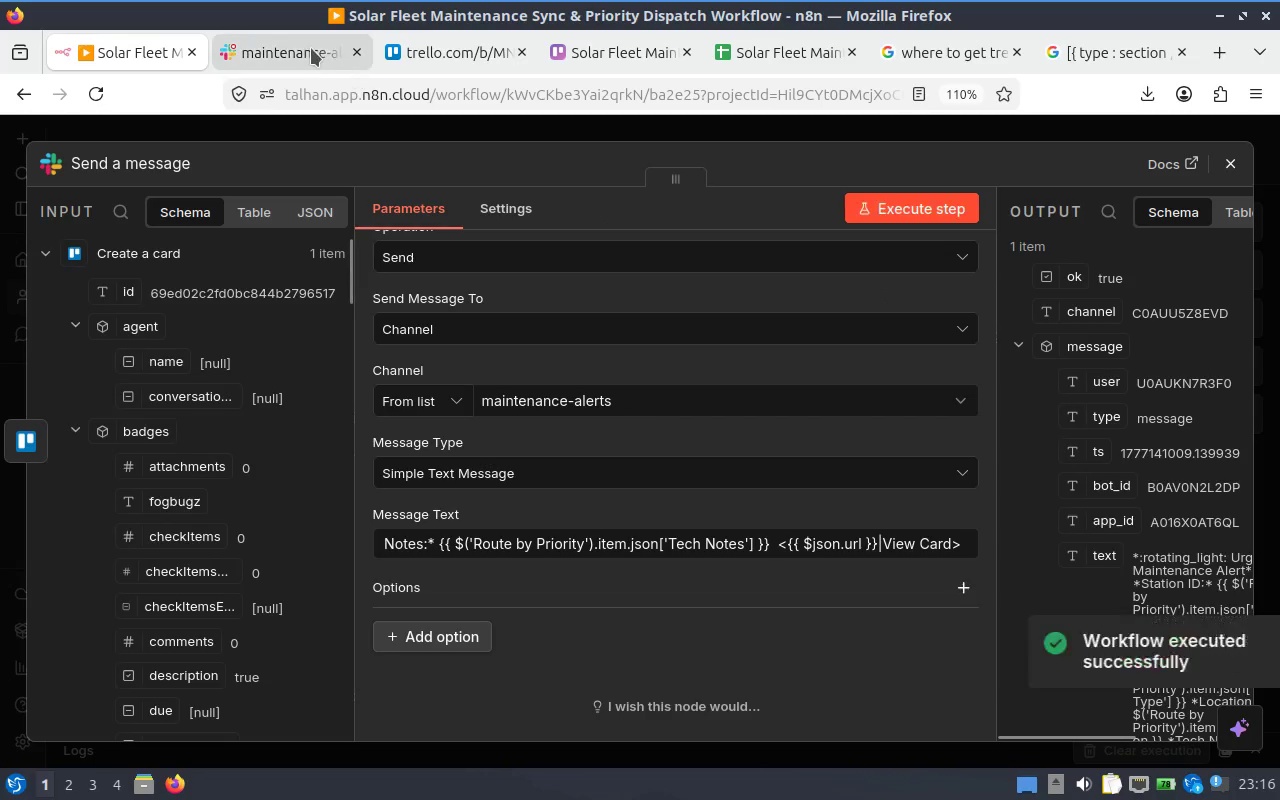 
left_click([305, 47])
 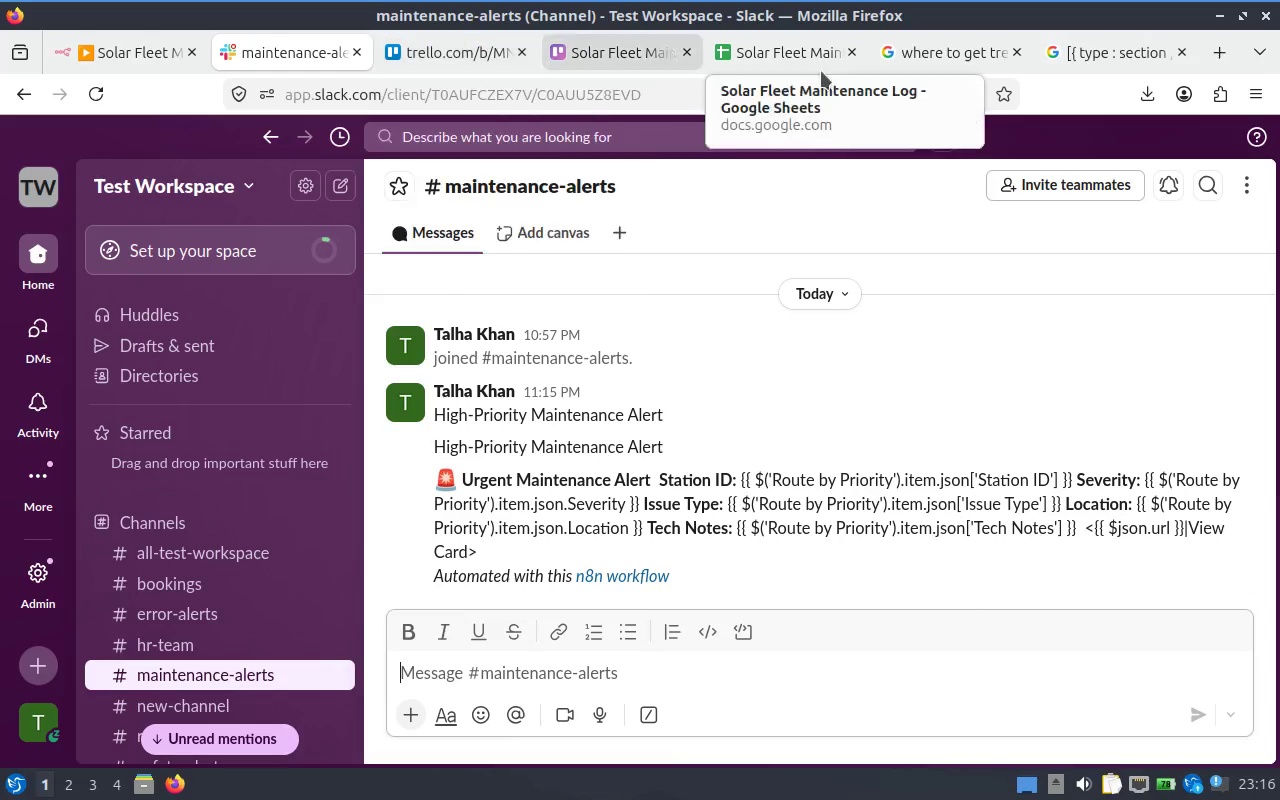 
wait(6.88)
 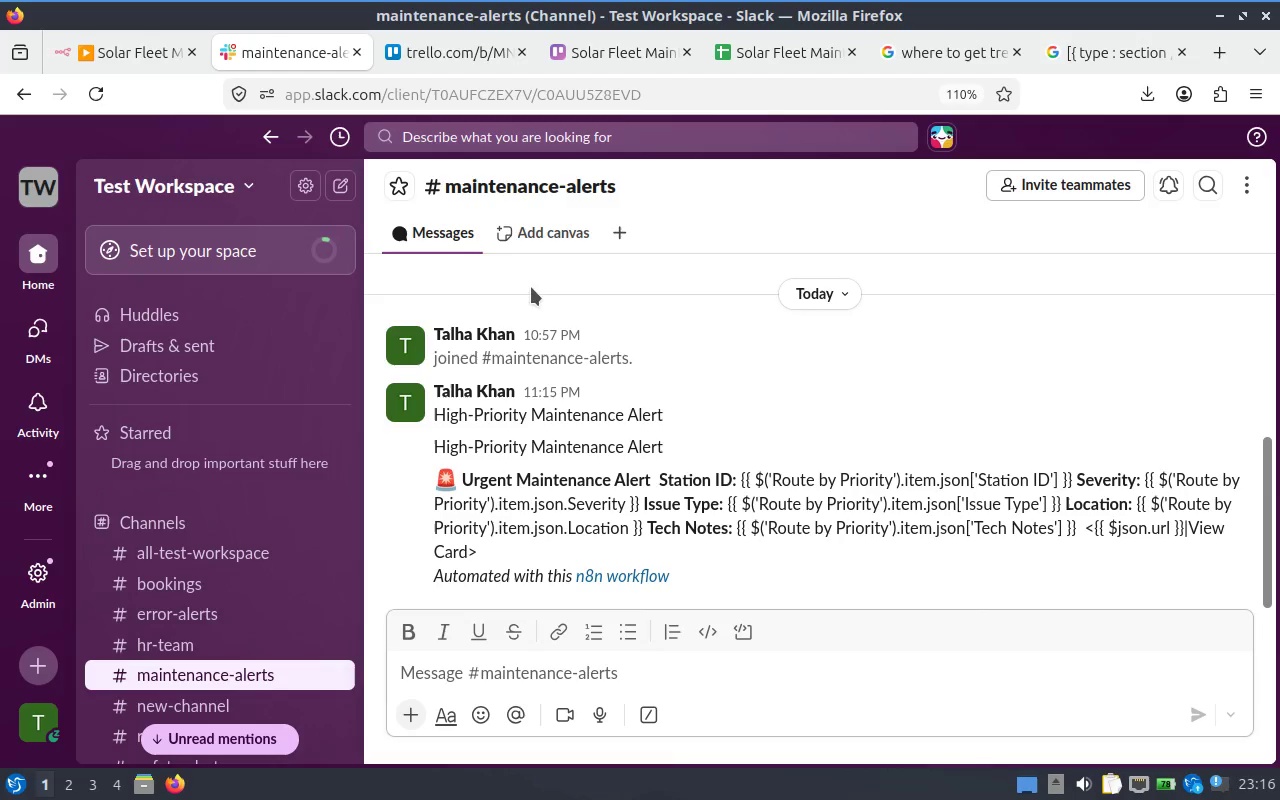 
left_click([1066, 51])
 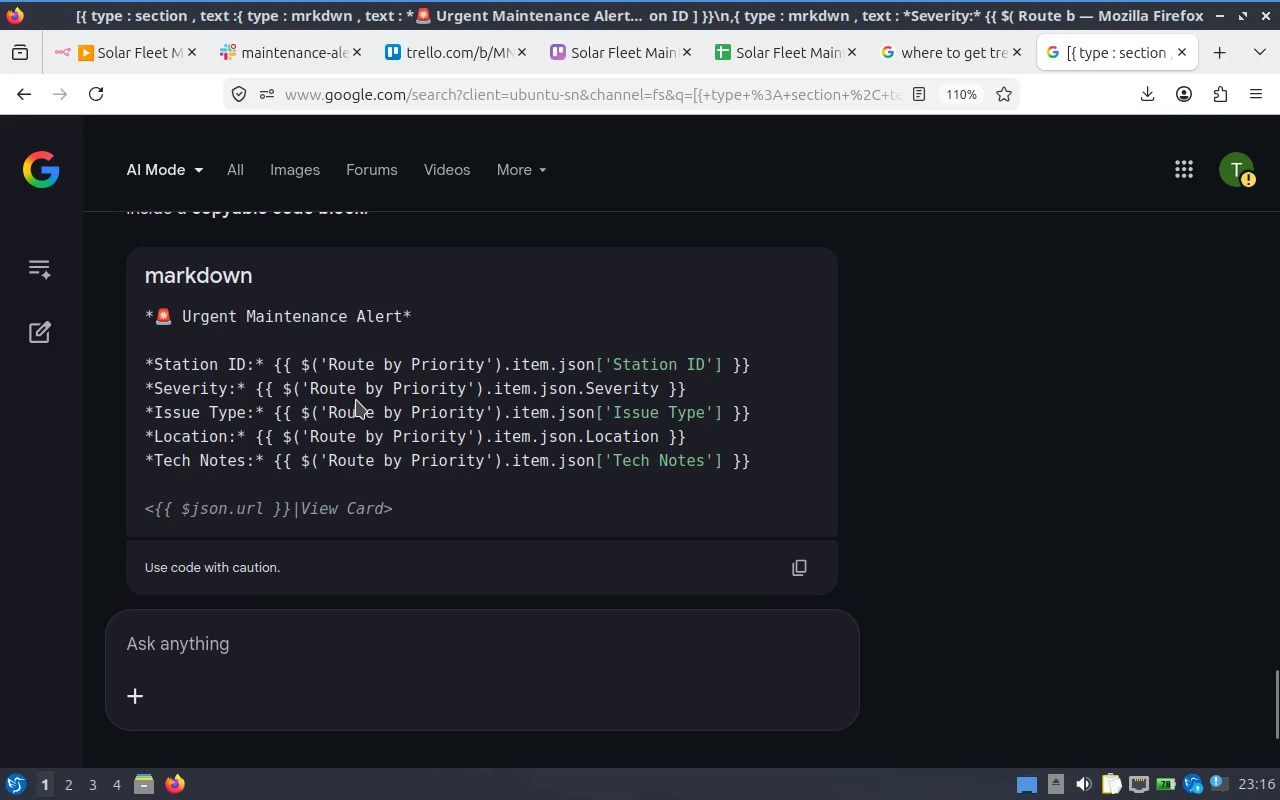 
scroll: coordinate [356, 400], scroll_direction: down, amount: 1.0
 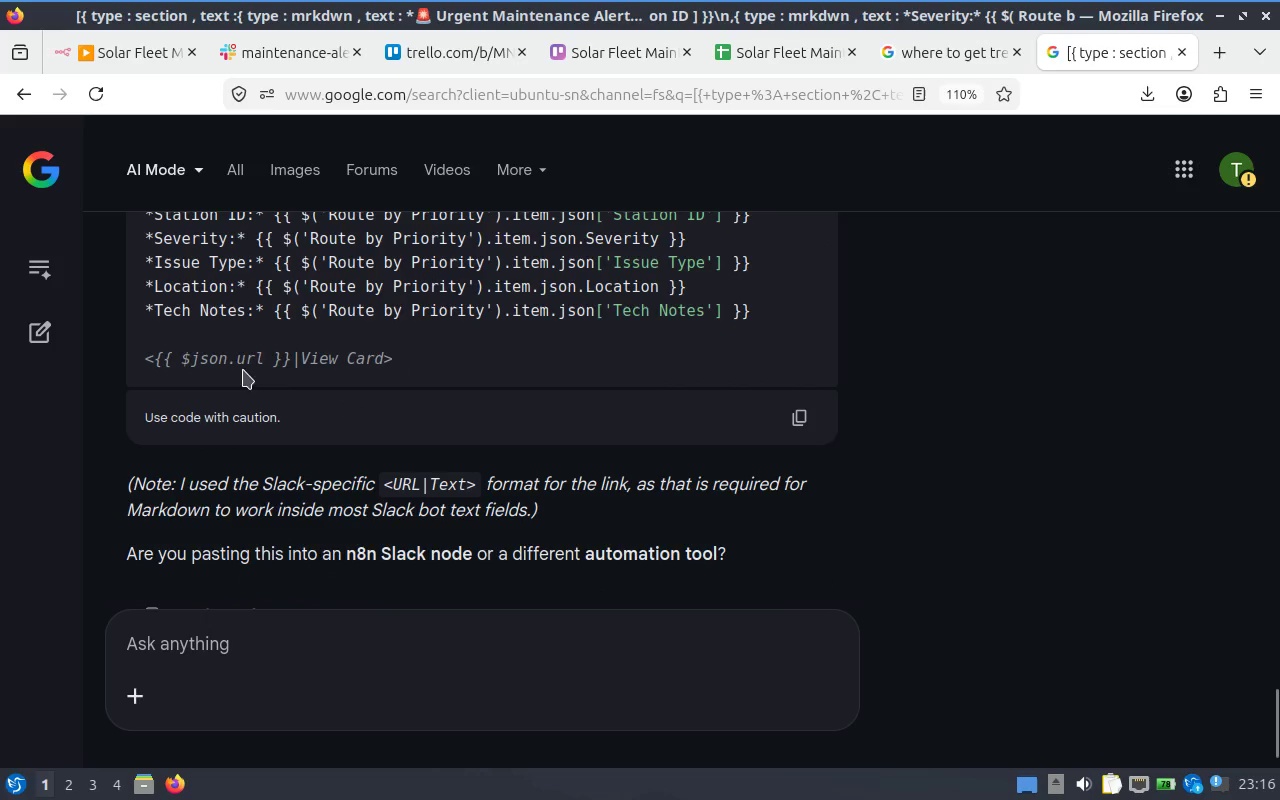 
scroll: coordinate [316, 371], scroll_direction: up, amount: 1.0
 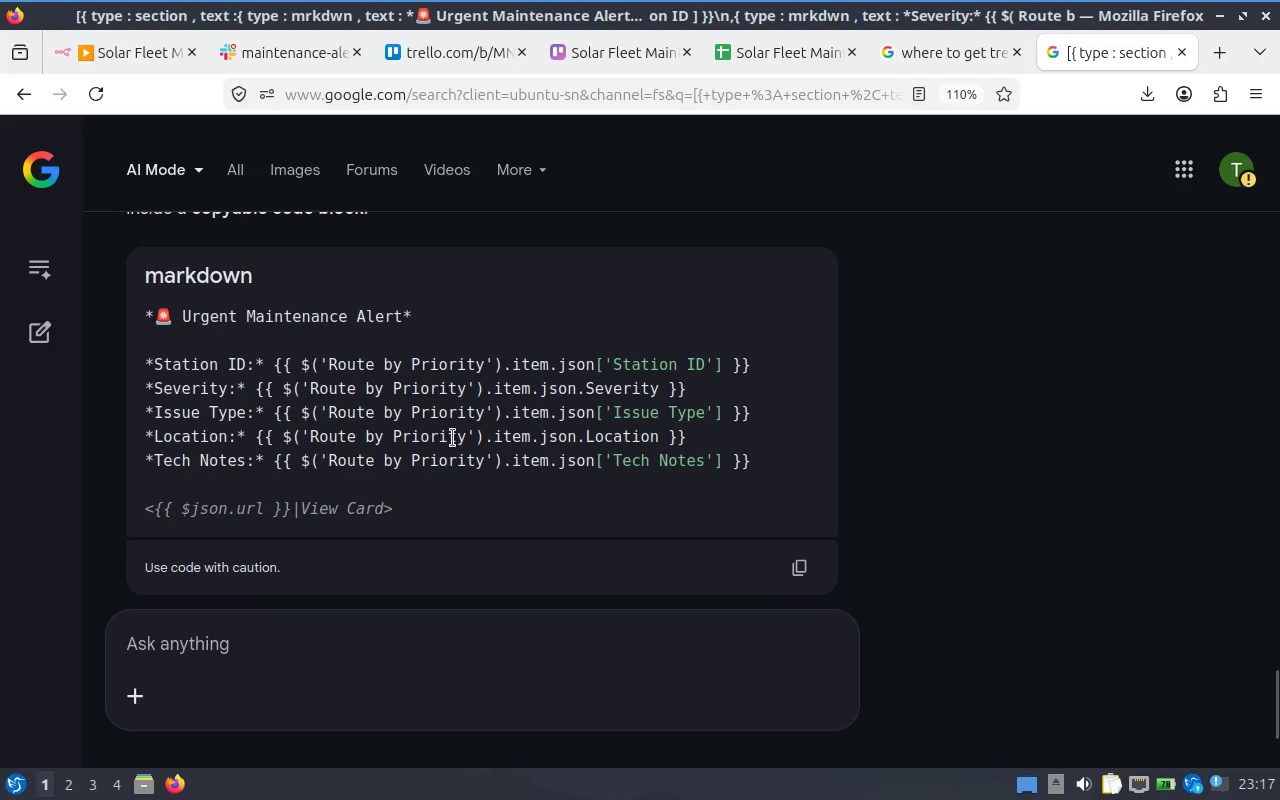 
left_click([811, 563])
 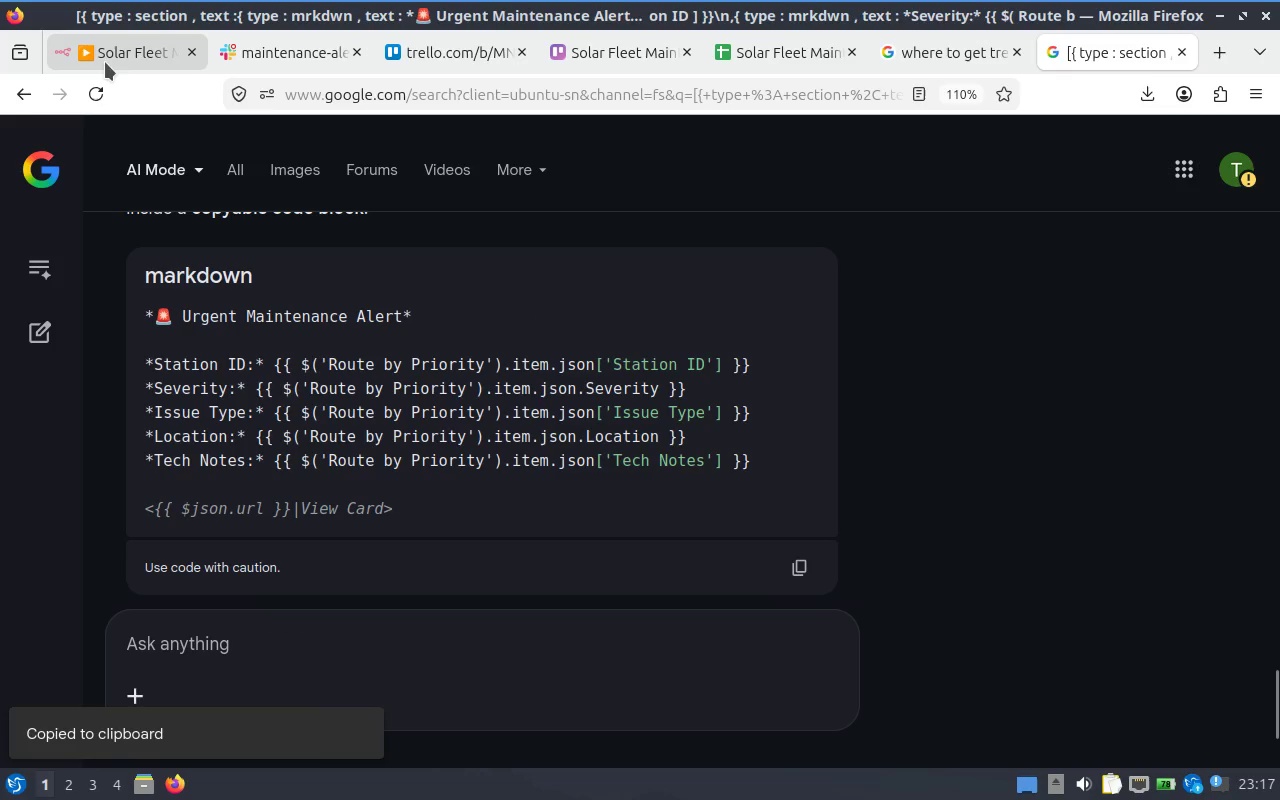 
left_click([115, 55])
 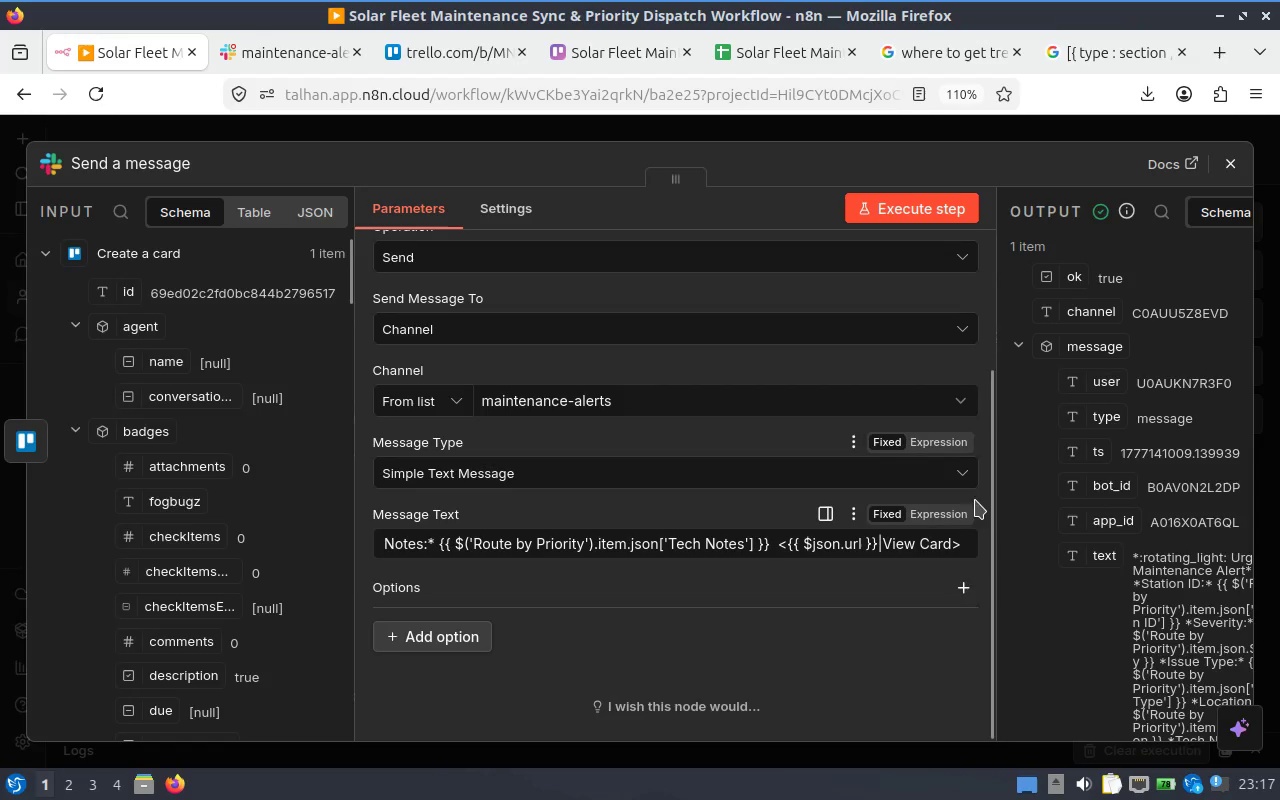 
left_click([961, 516])
 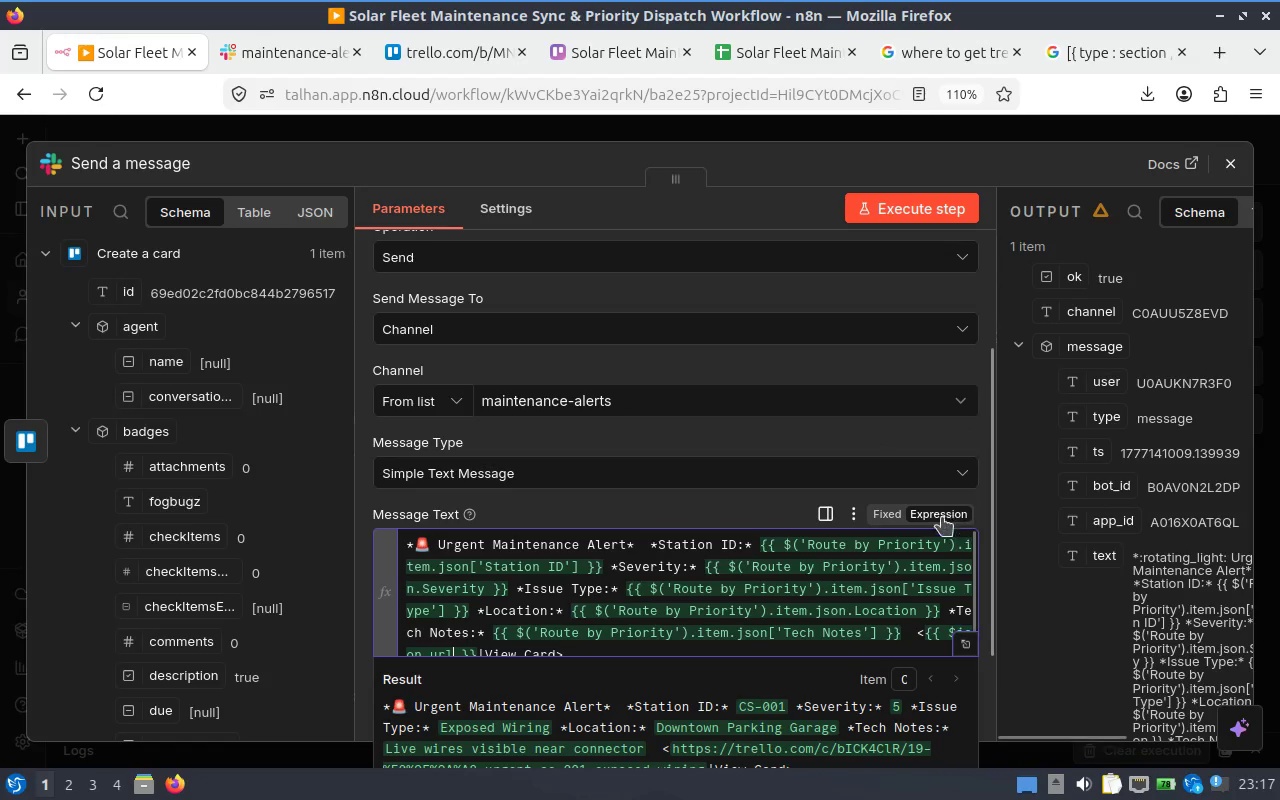 
scroll: coordinate [705, 562], scroll_direction: down, amount: 1.0
 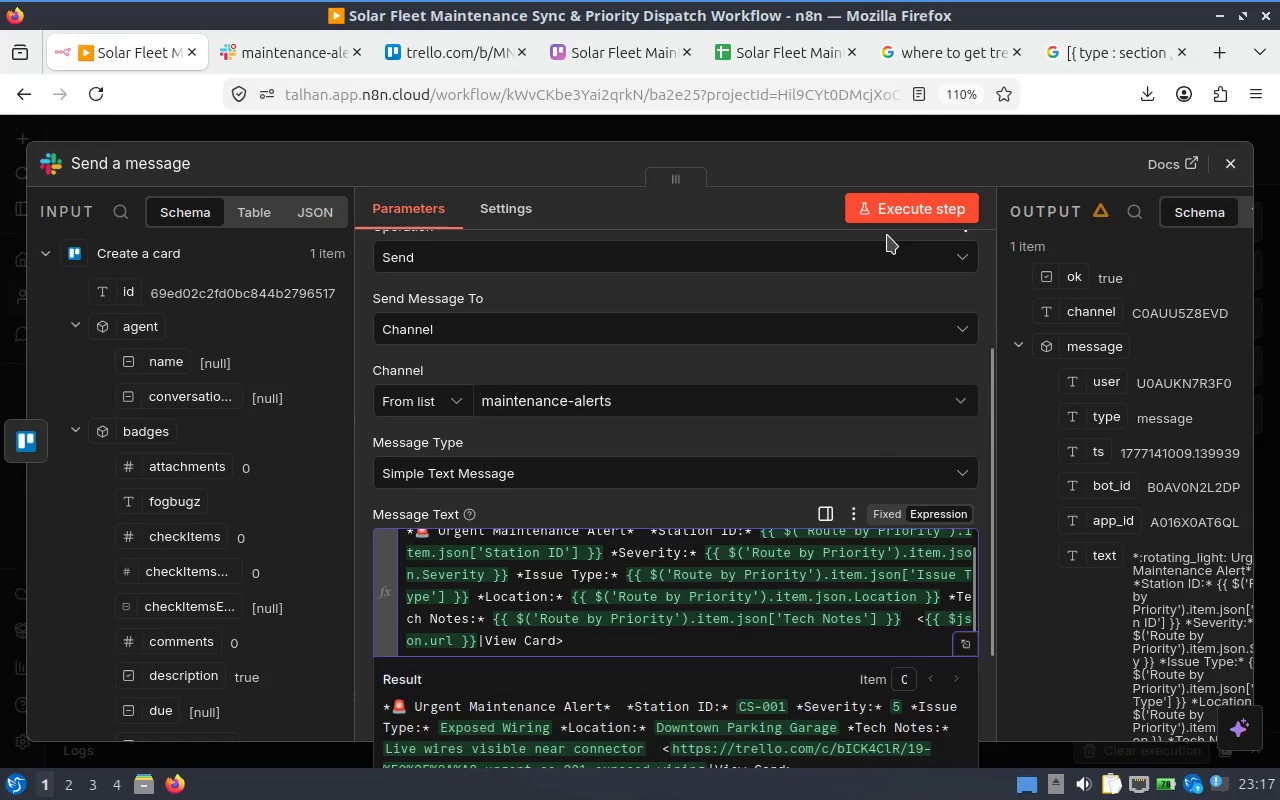 
left_click([913, 212])
 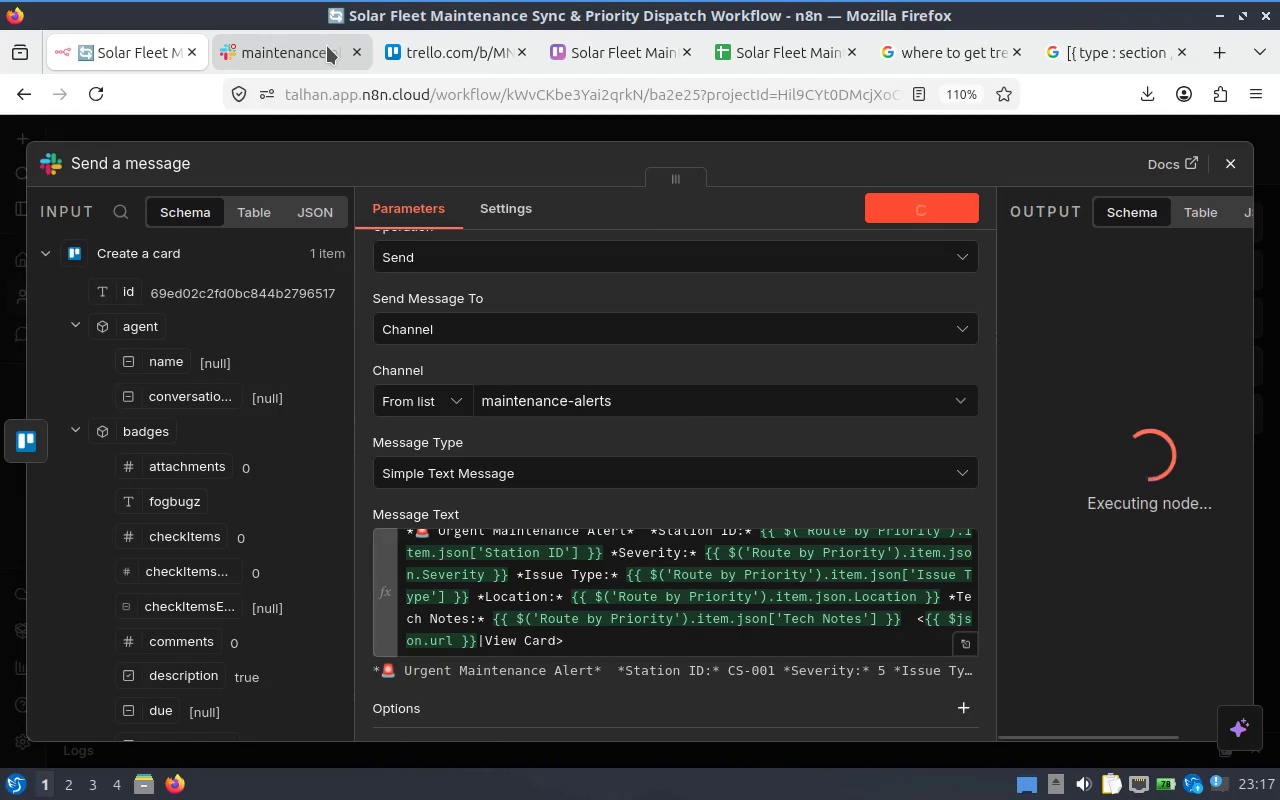 
left_click([307, 46])
 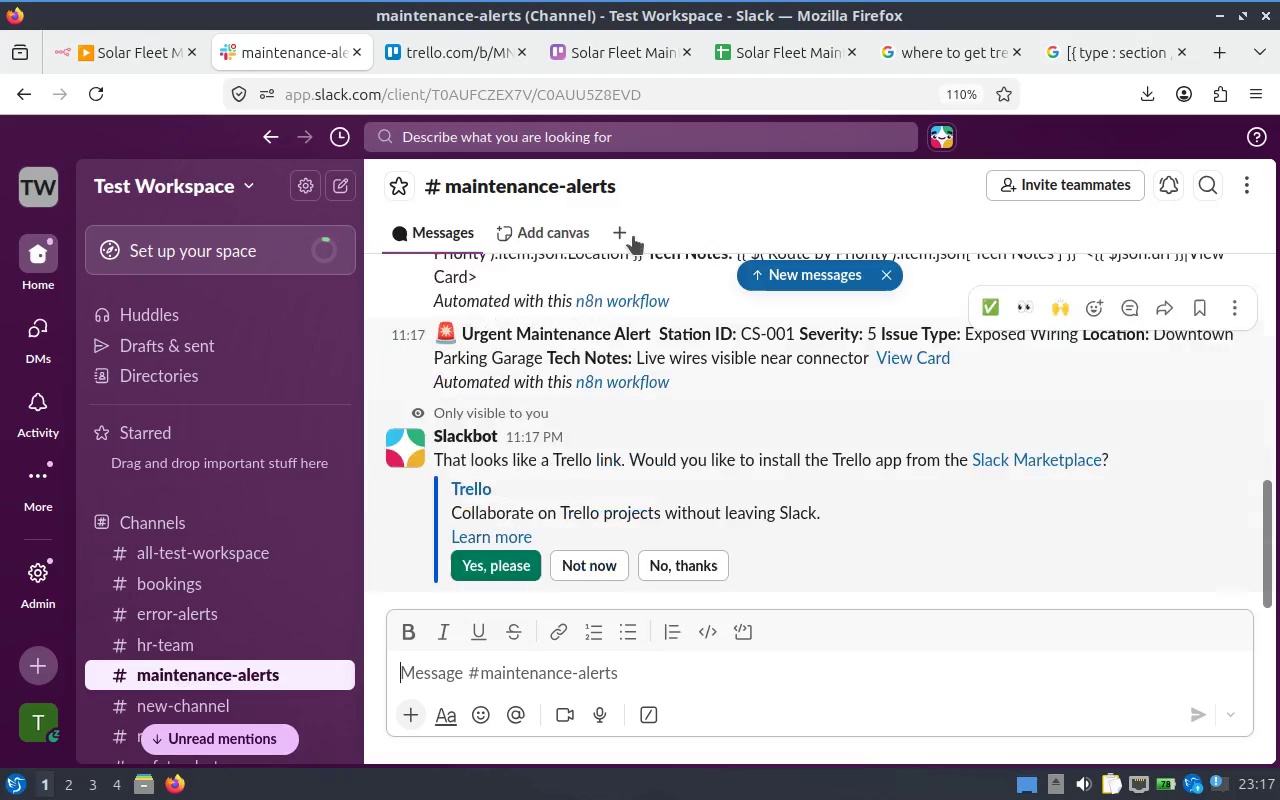 
mouse_move([1065, 68])
 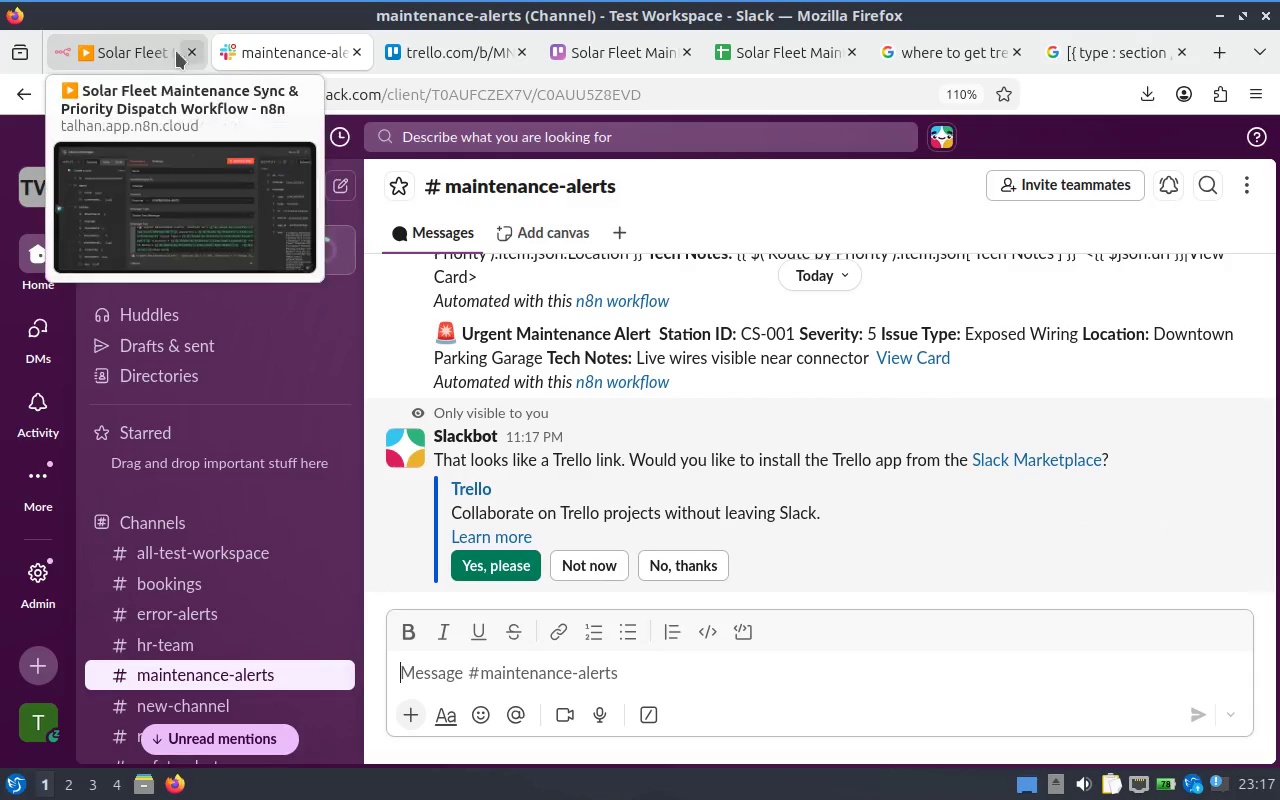 
left_click([150, 53])
 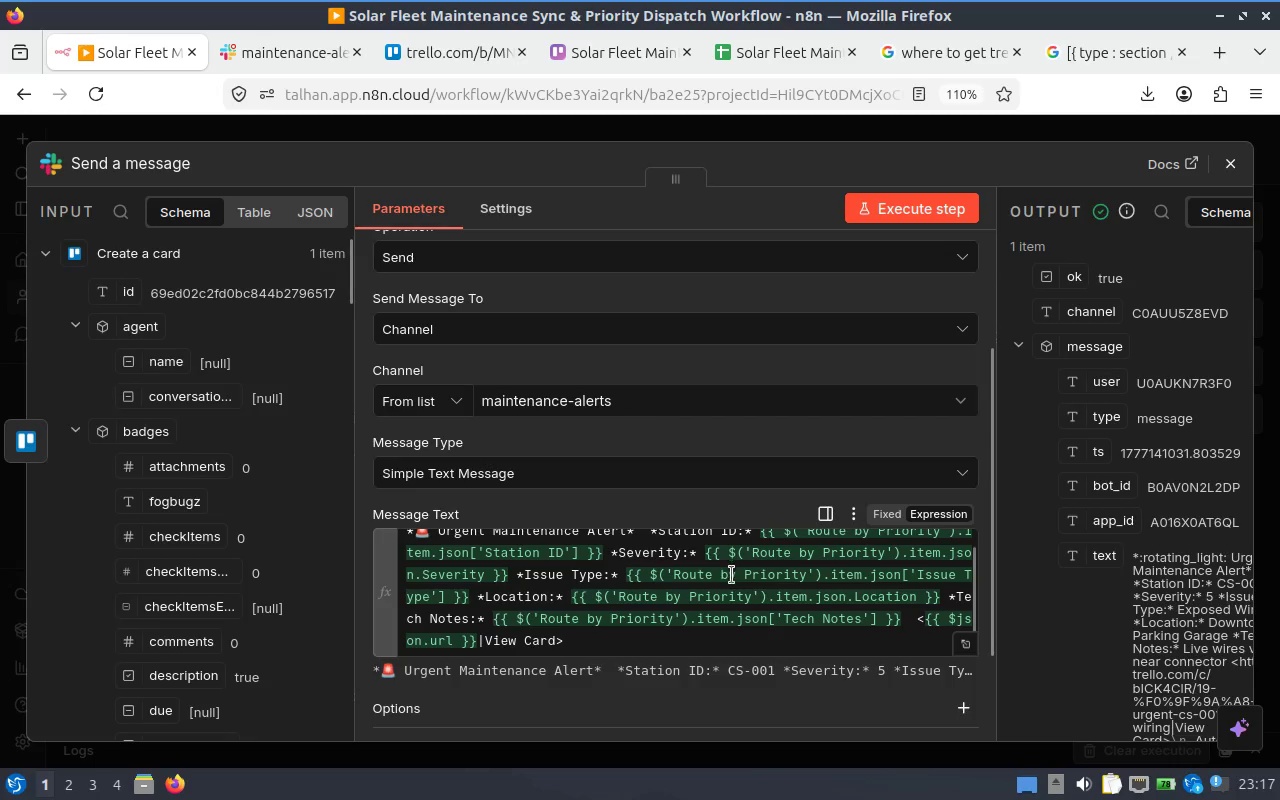 
scroll: coordinate [670, 595], scroll_direction: up, amount: 1.0
 